 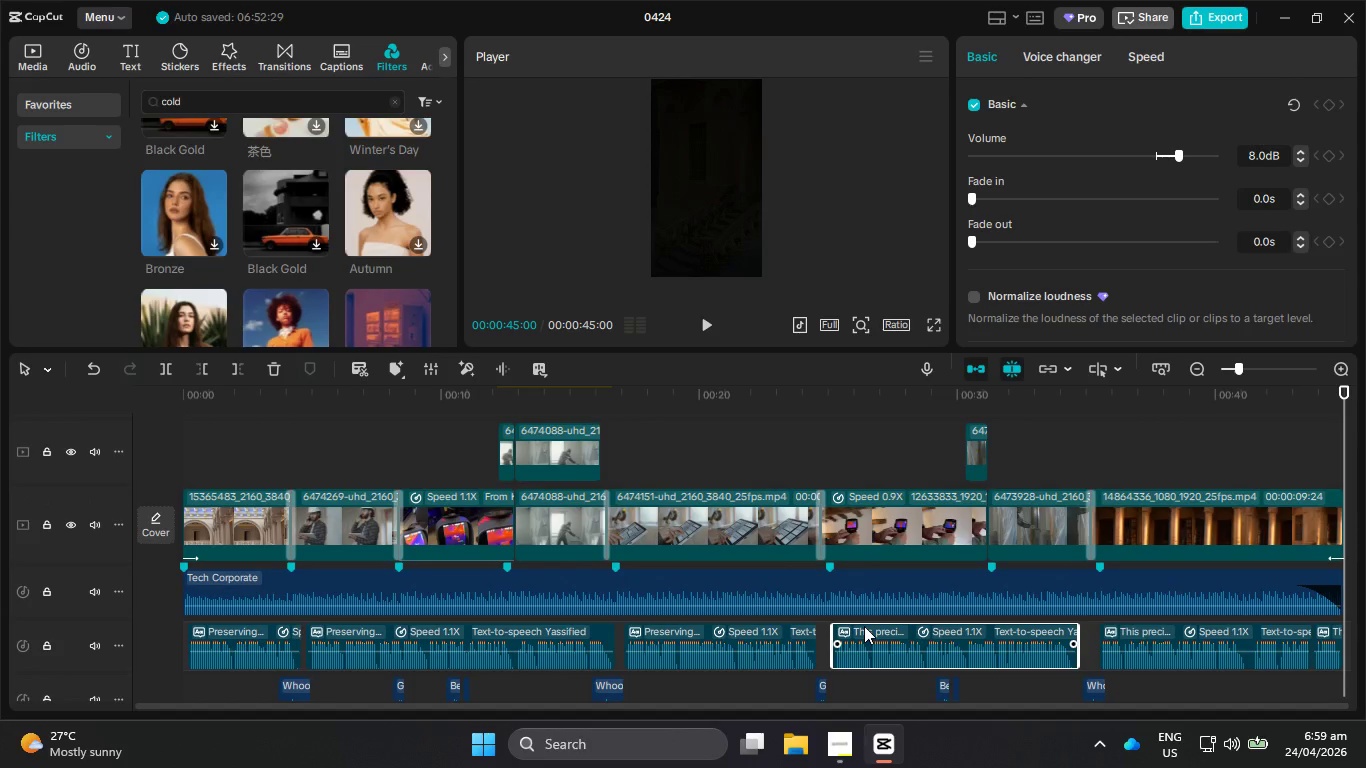 
scroll: coordinate [863, 619], scroll_direction: up, amount: 6.0
 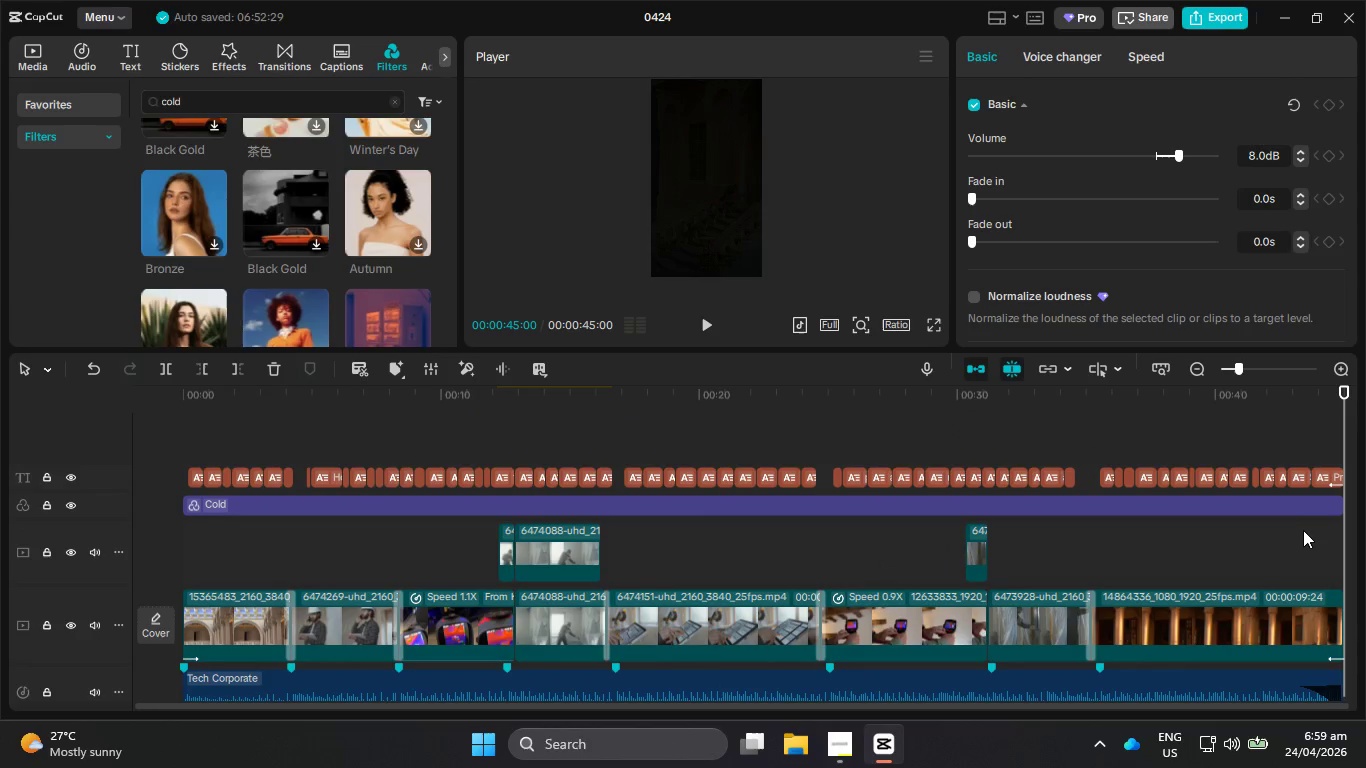 
key(PrintScreen)
 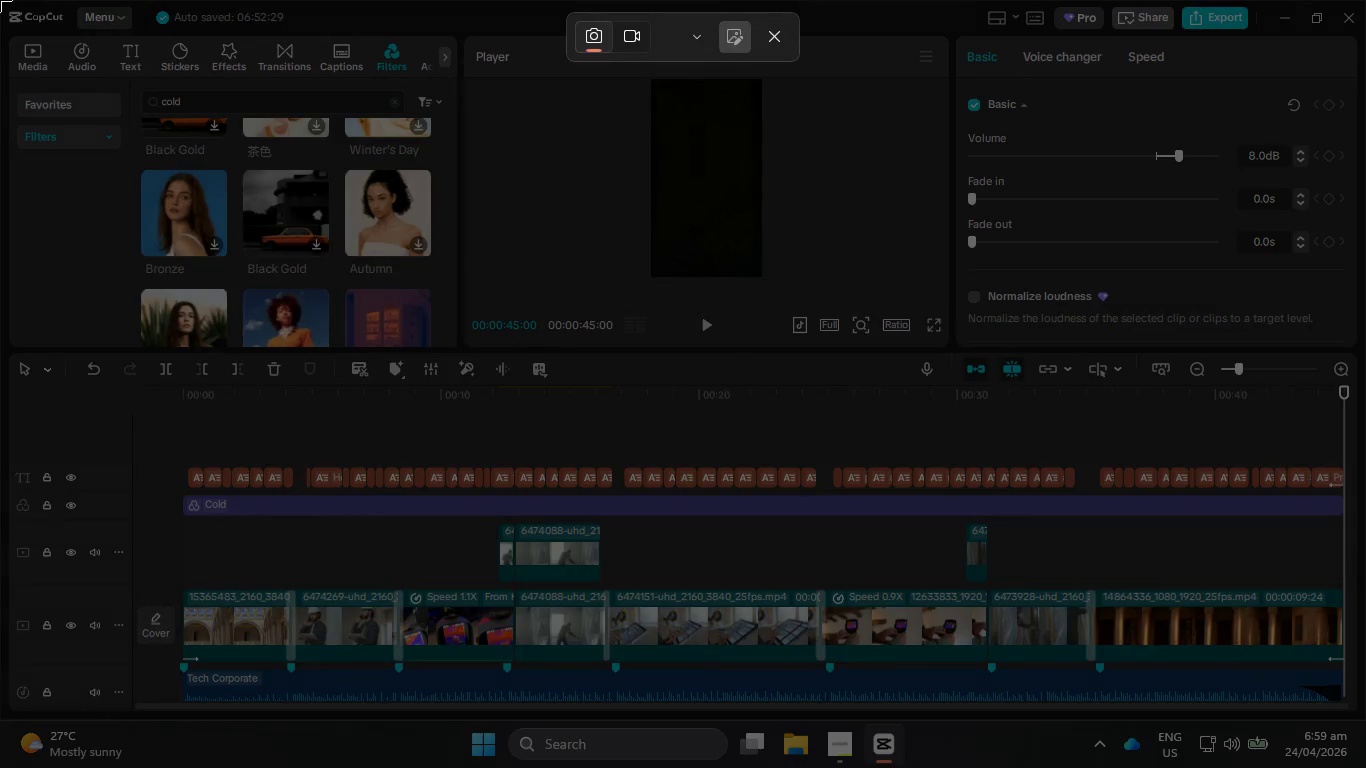 
left_click_drag(start_coordinate=[0, 0], to_coordinate=[1326, 635])
 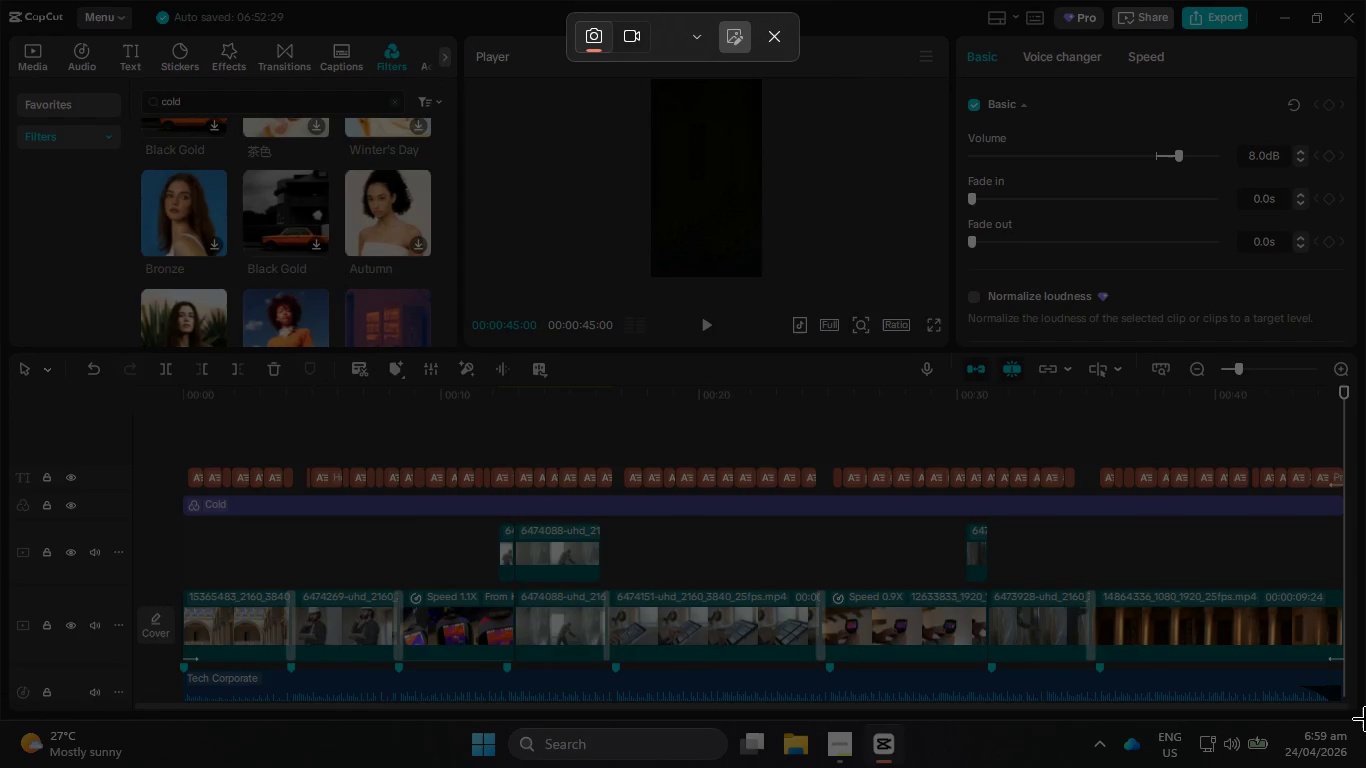 
left_click_drag(start_coordinate=[1365, 719], to_coordinate=[66, 0])
 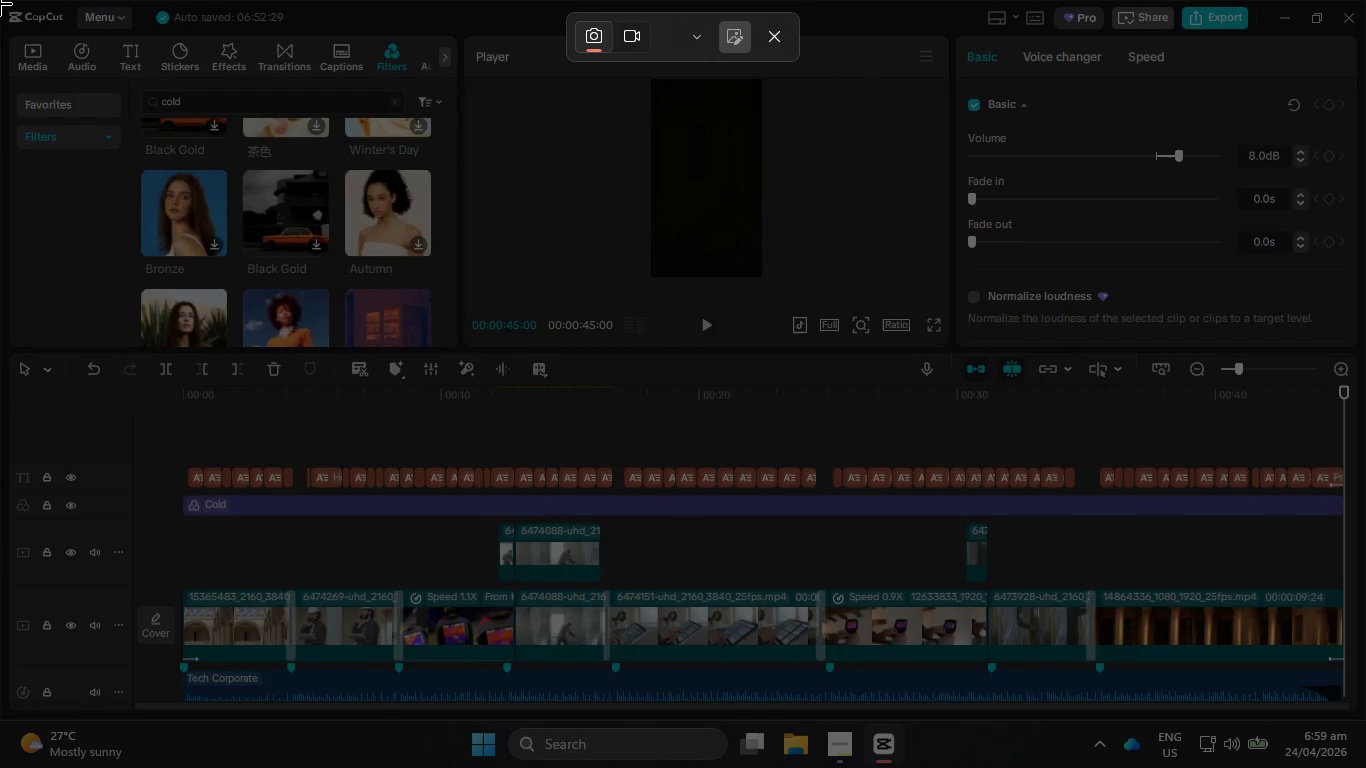 
left_click_drag(start_coordinate=[0, 4], to_coordinate=[99, 56])
 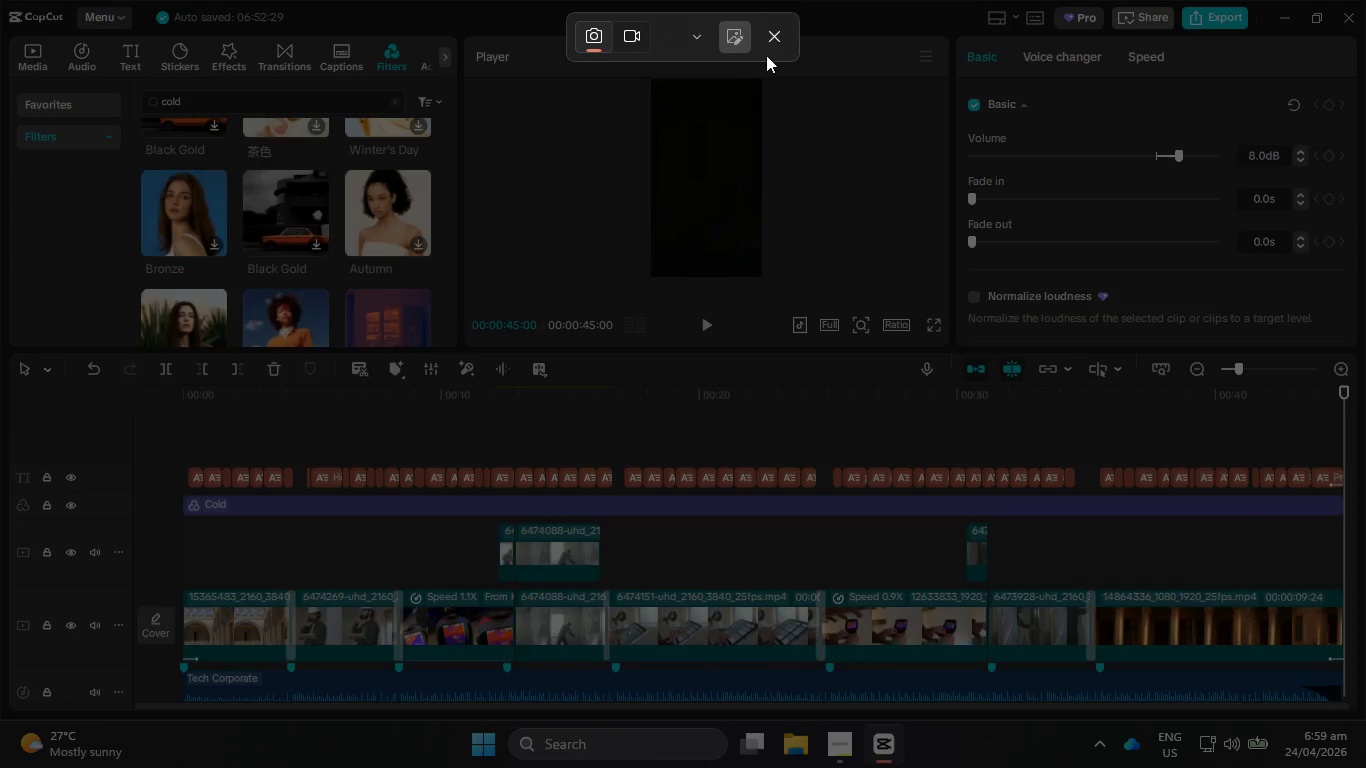 
left_click([768, 38])
 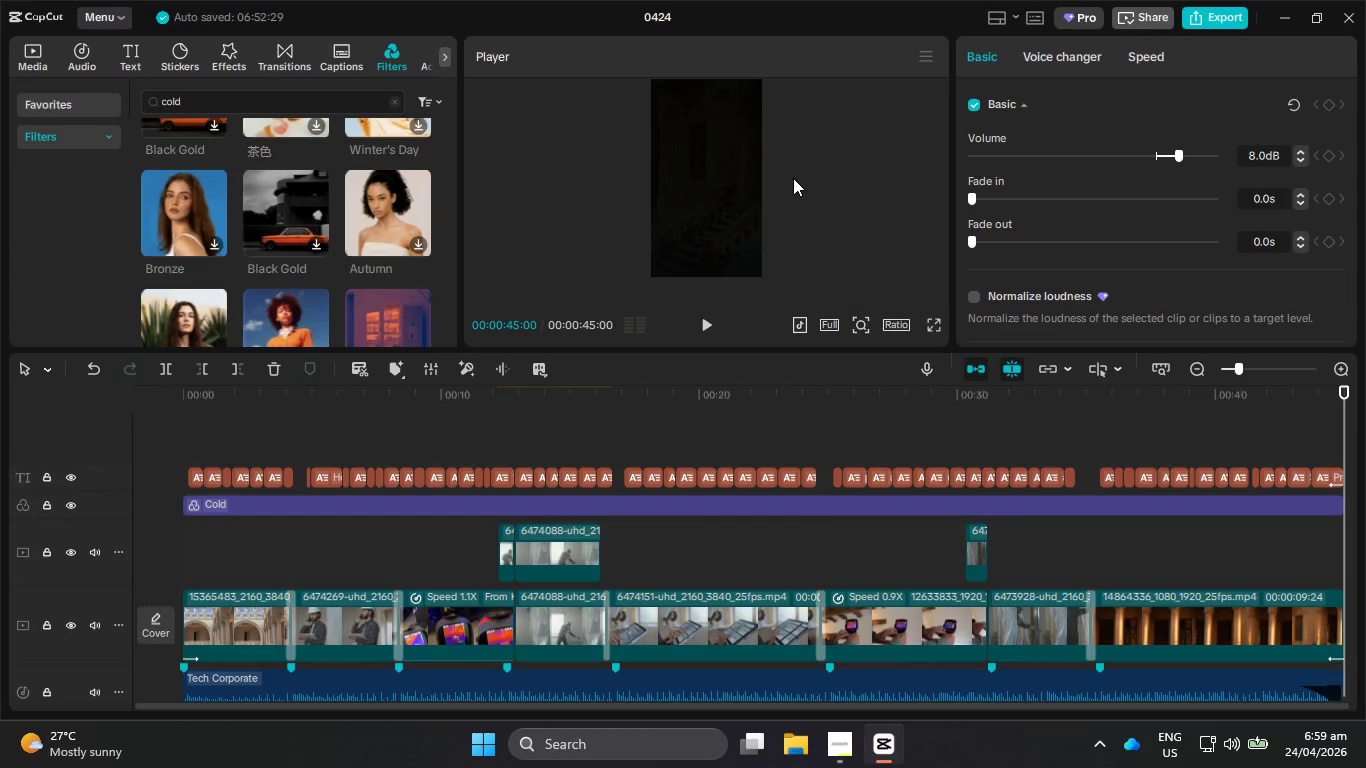 
key(PrintScreen)
 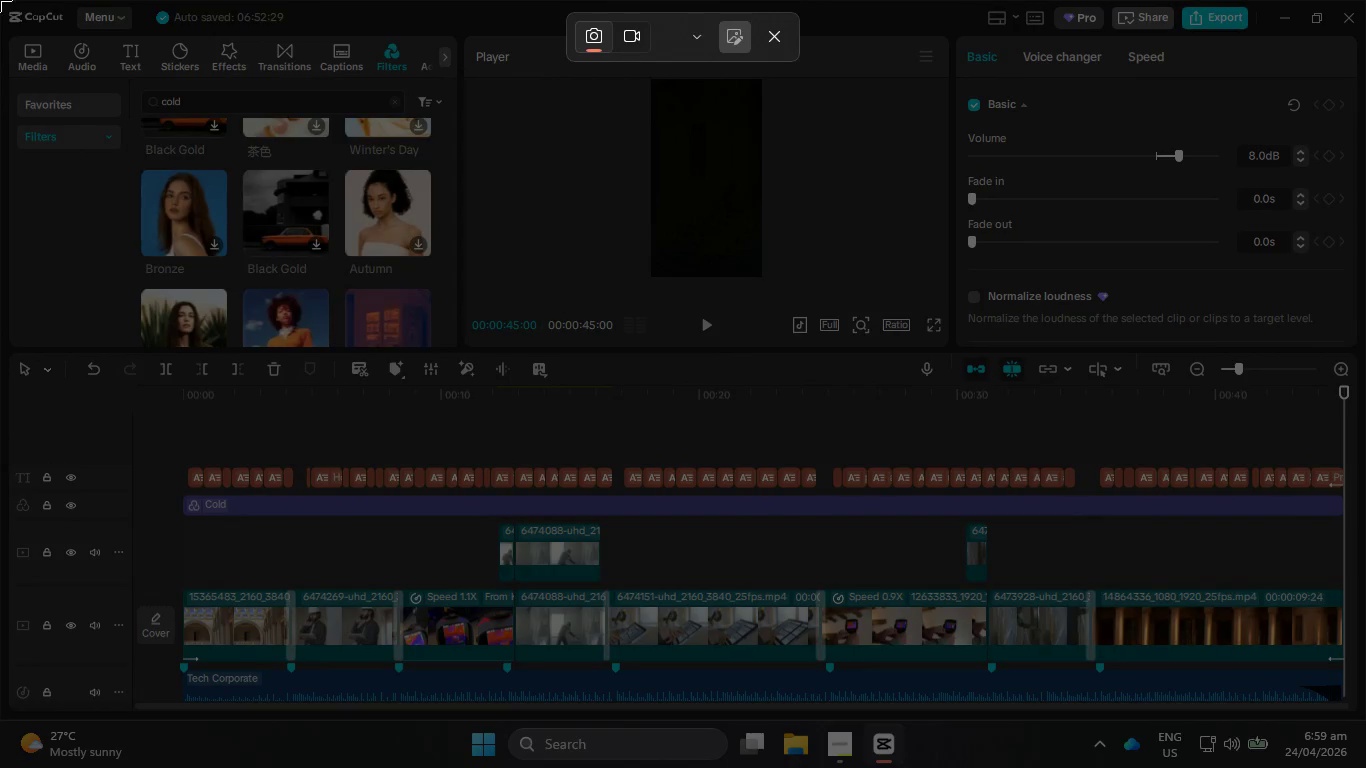 
left_click_drag(start_coordinate=[5, 0], to_coordinate=[420, 232])
 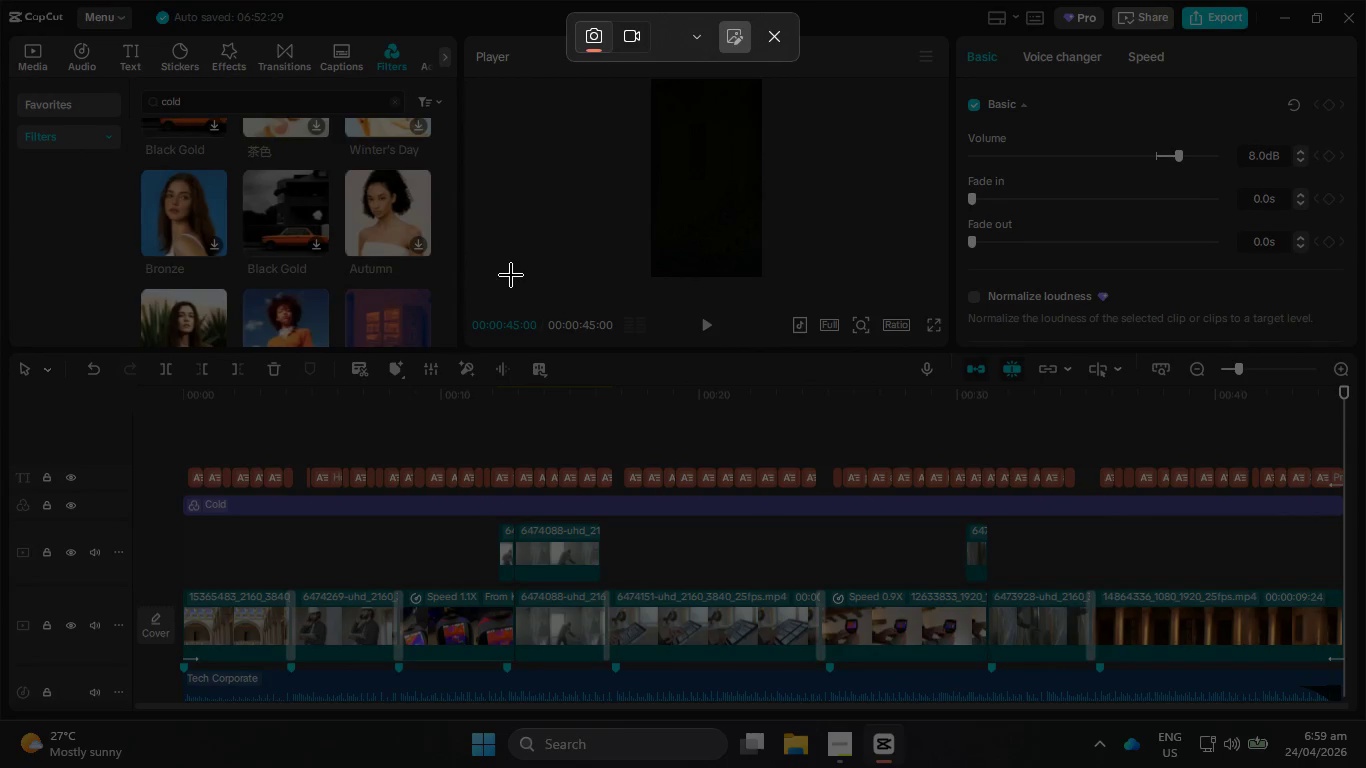 
left_click_drag(start_coordinate=[511, 275], to_coordinate=[455, 414])
 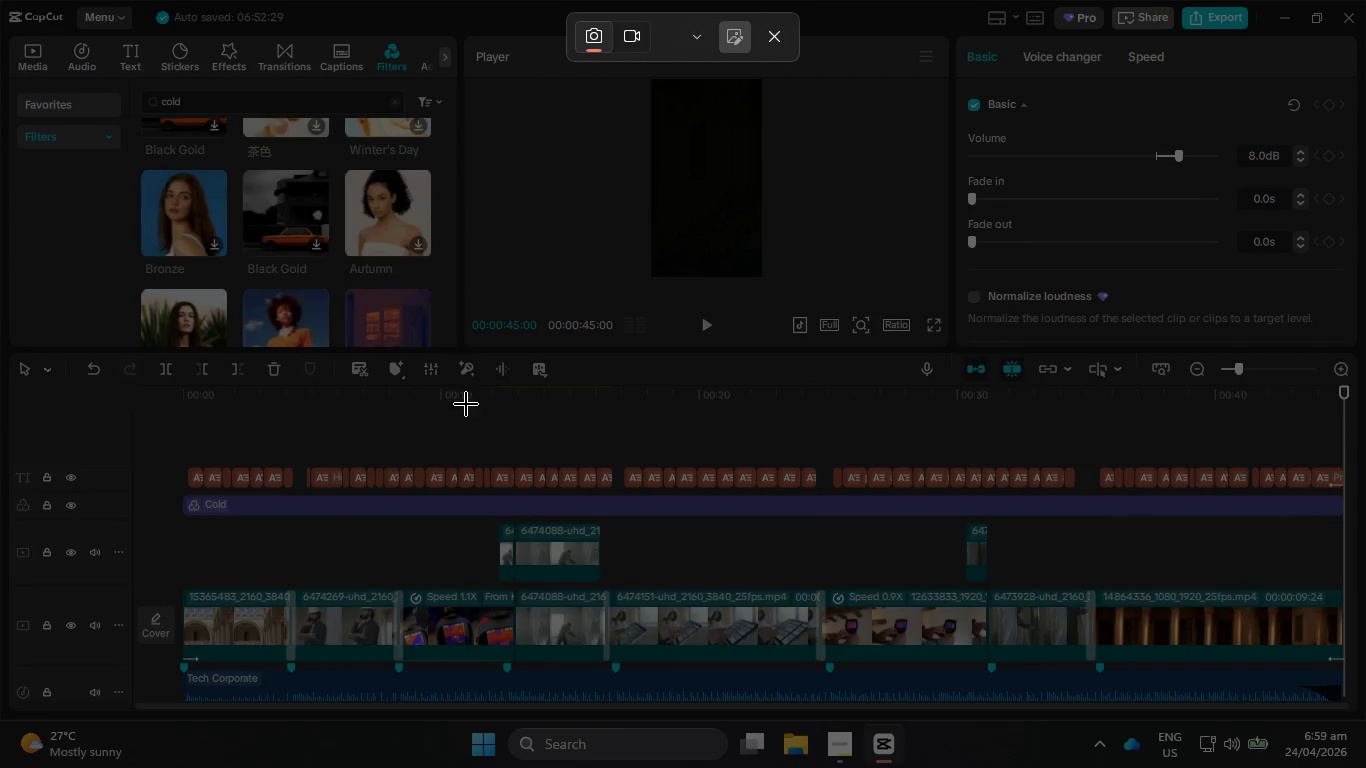 
left_click_drag(start_coordinate=[466, 404], to_coordinate=[973, 581])
 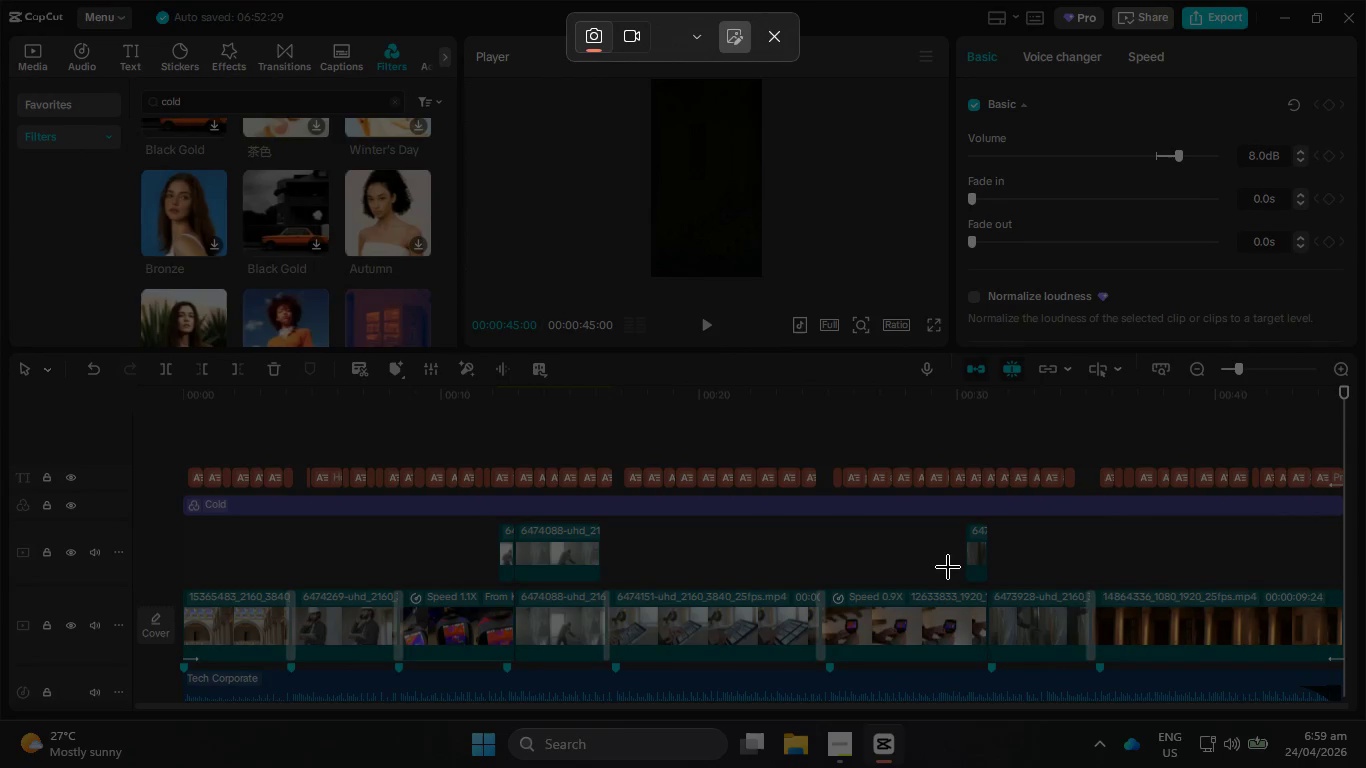 
double_click([946, 566])
 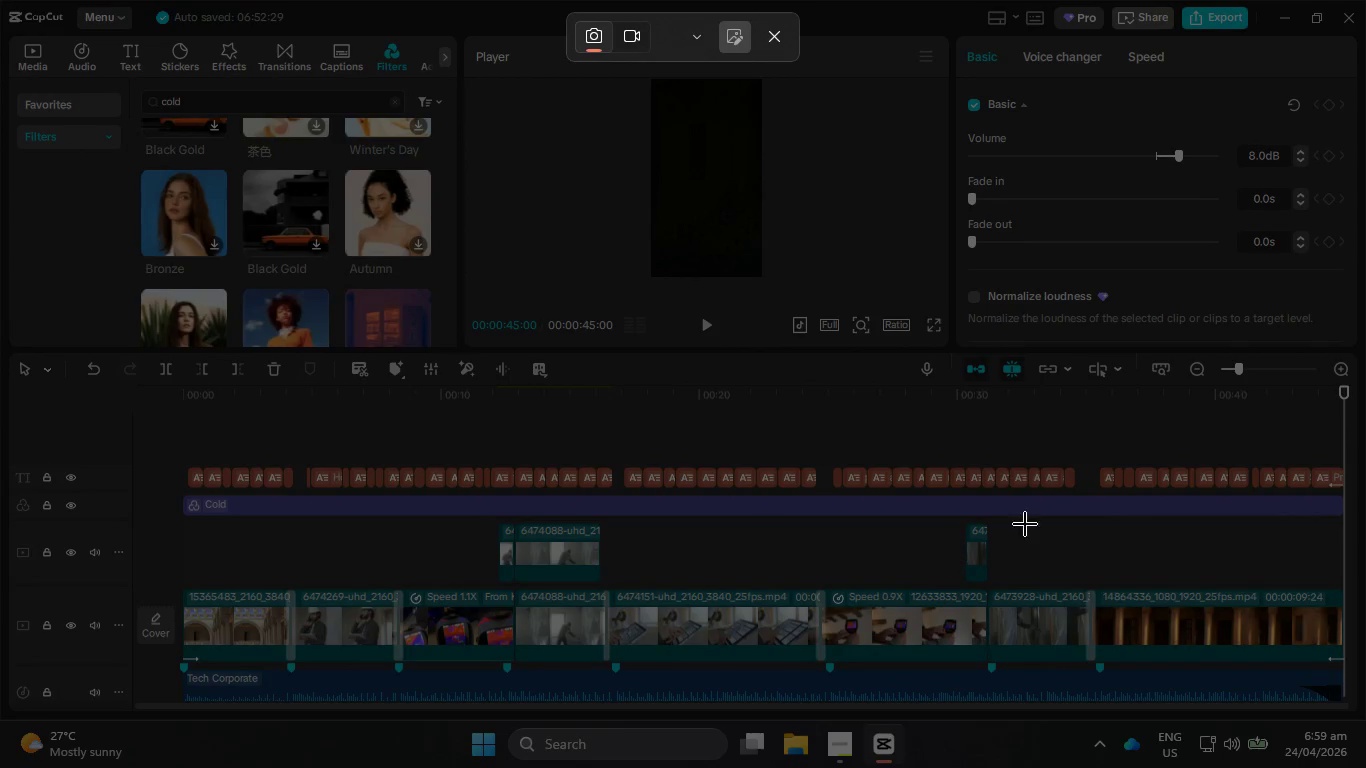 
triple_click([1088, 475])
 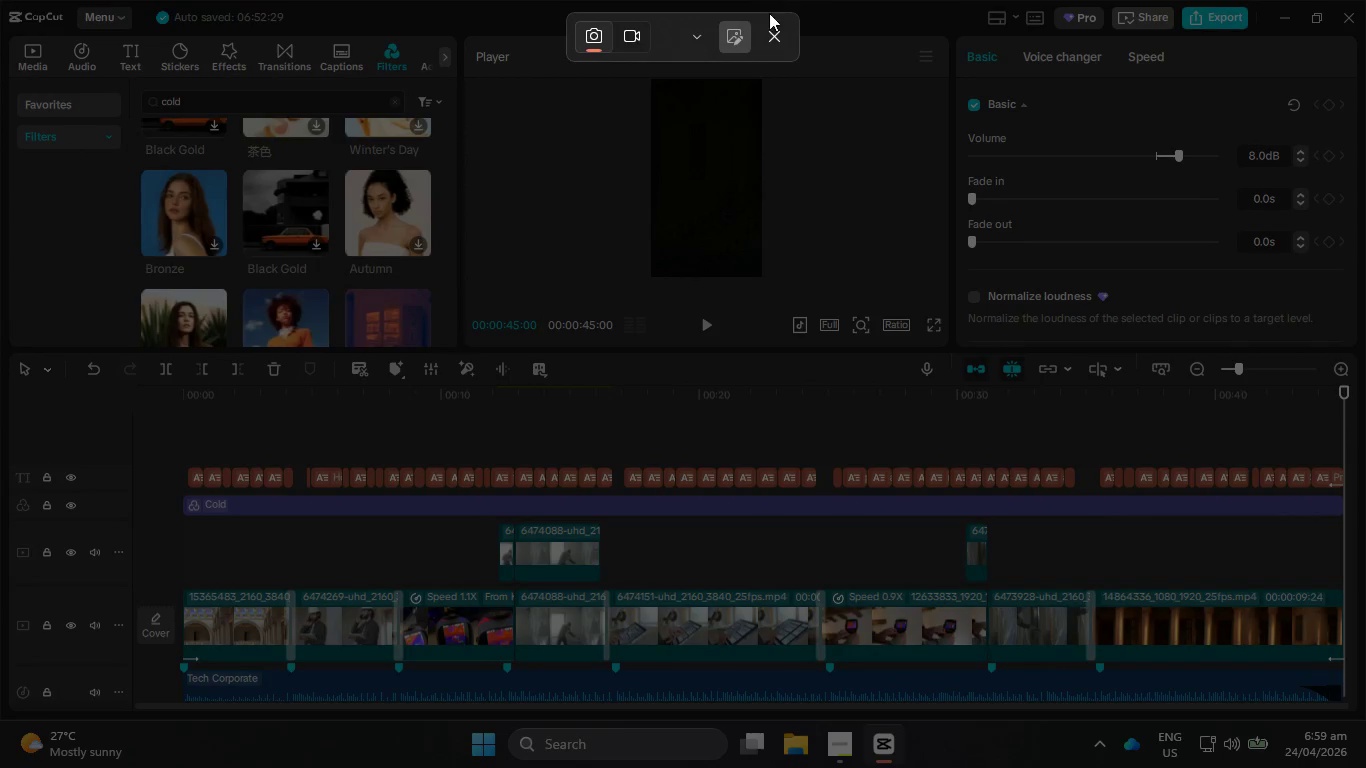 
left_click([772, 36])
 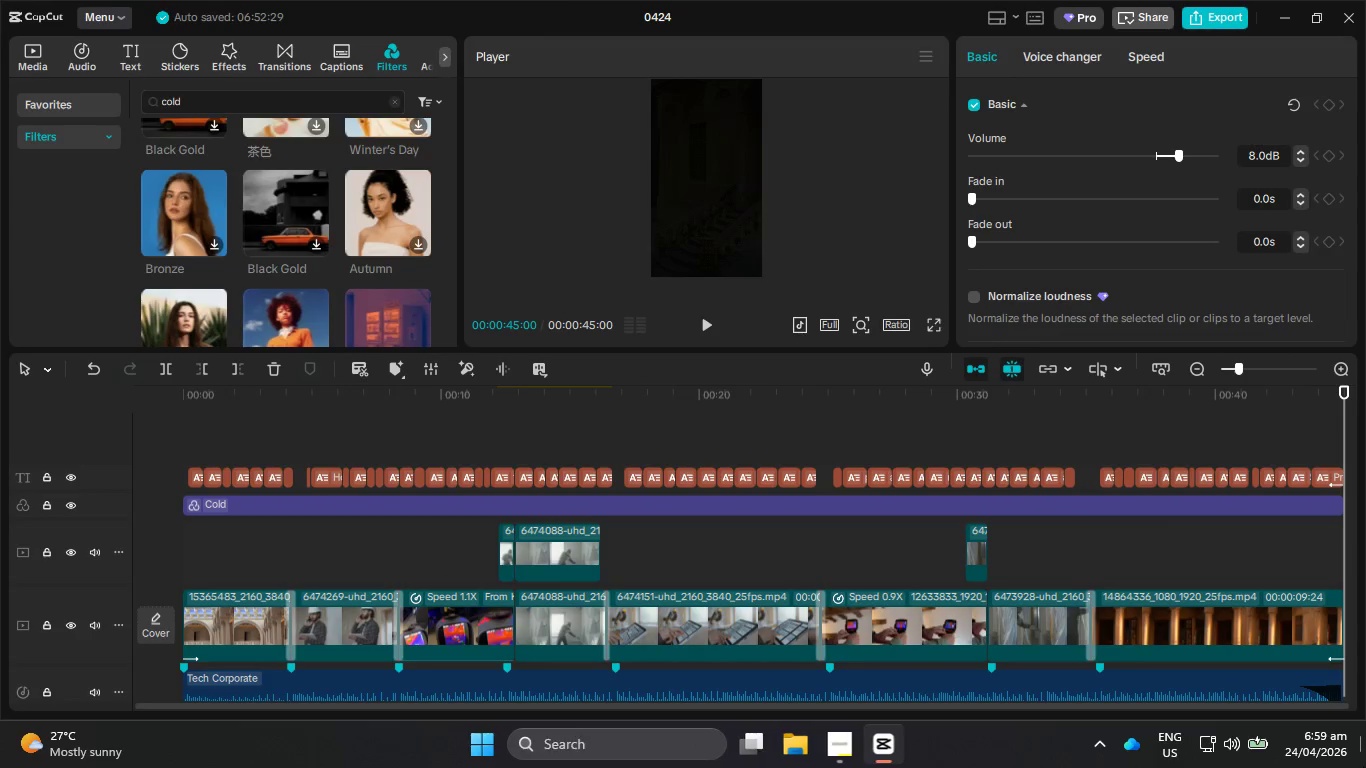 
left_click([1357, 759])
 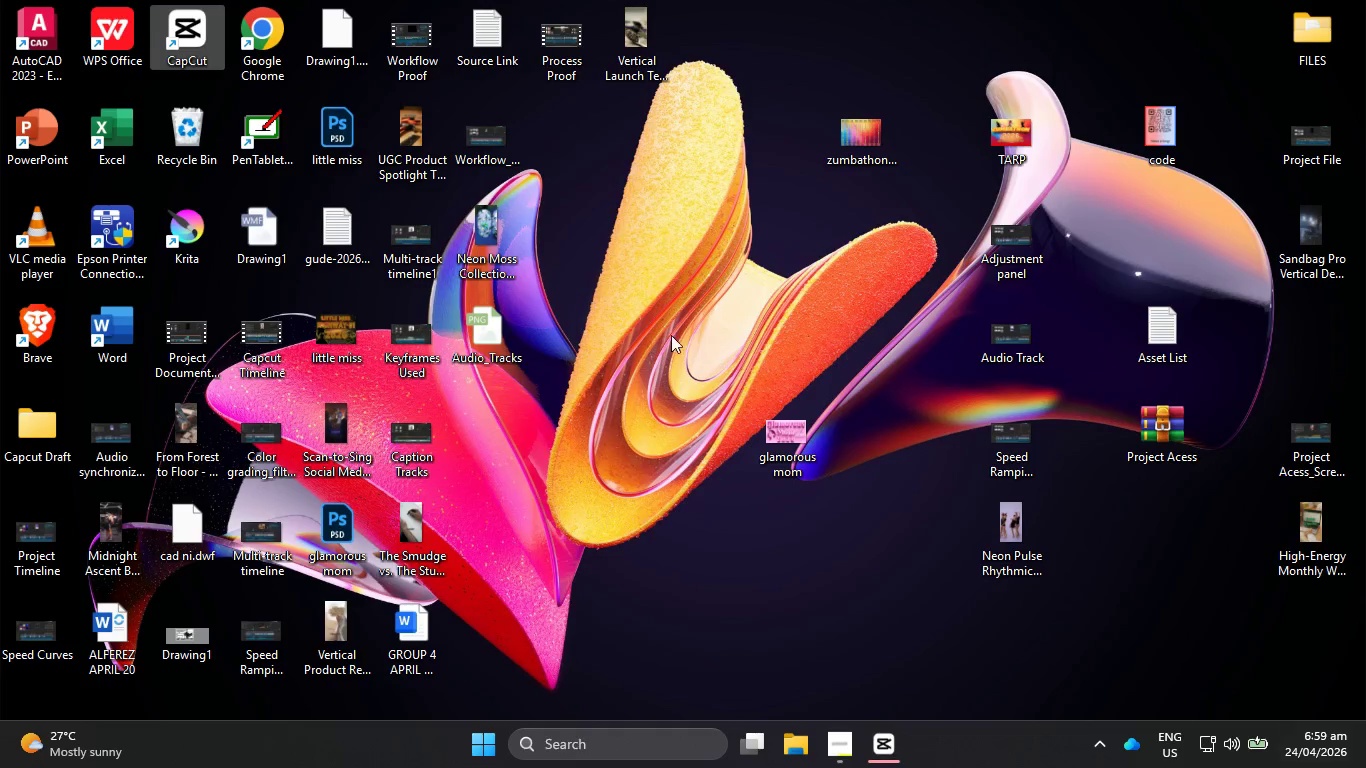 
mouse_move([723, 249])
 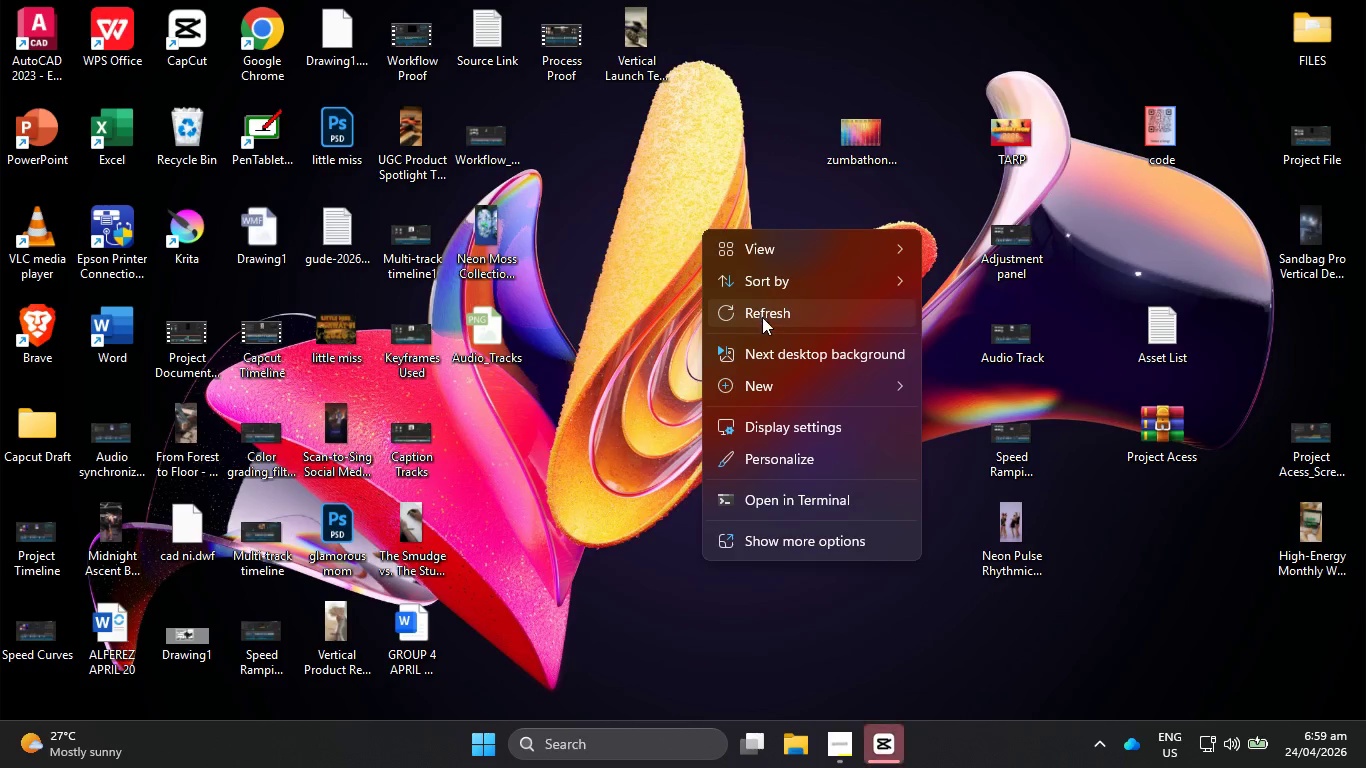 
left_click([762, 317])
 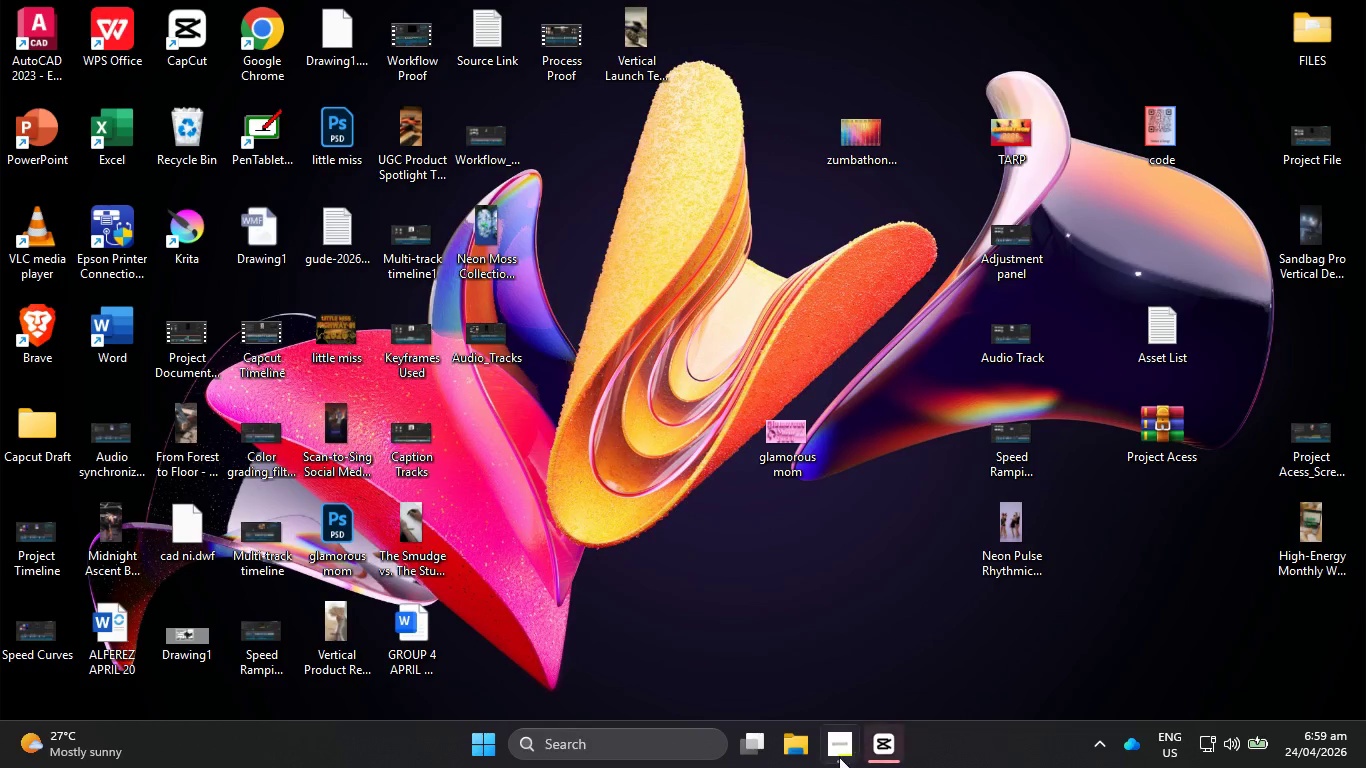 
left_click([891, 753])
 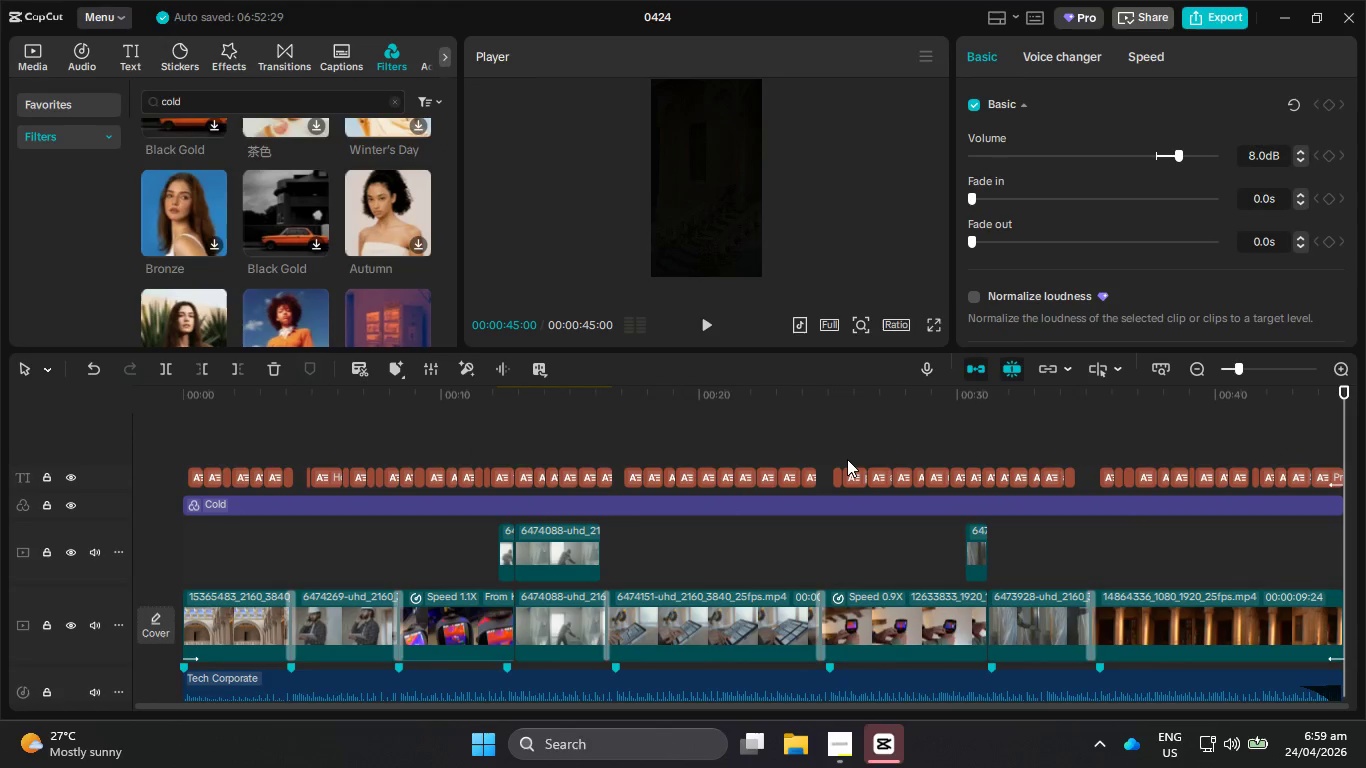 
key(PrintScreen)
 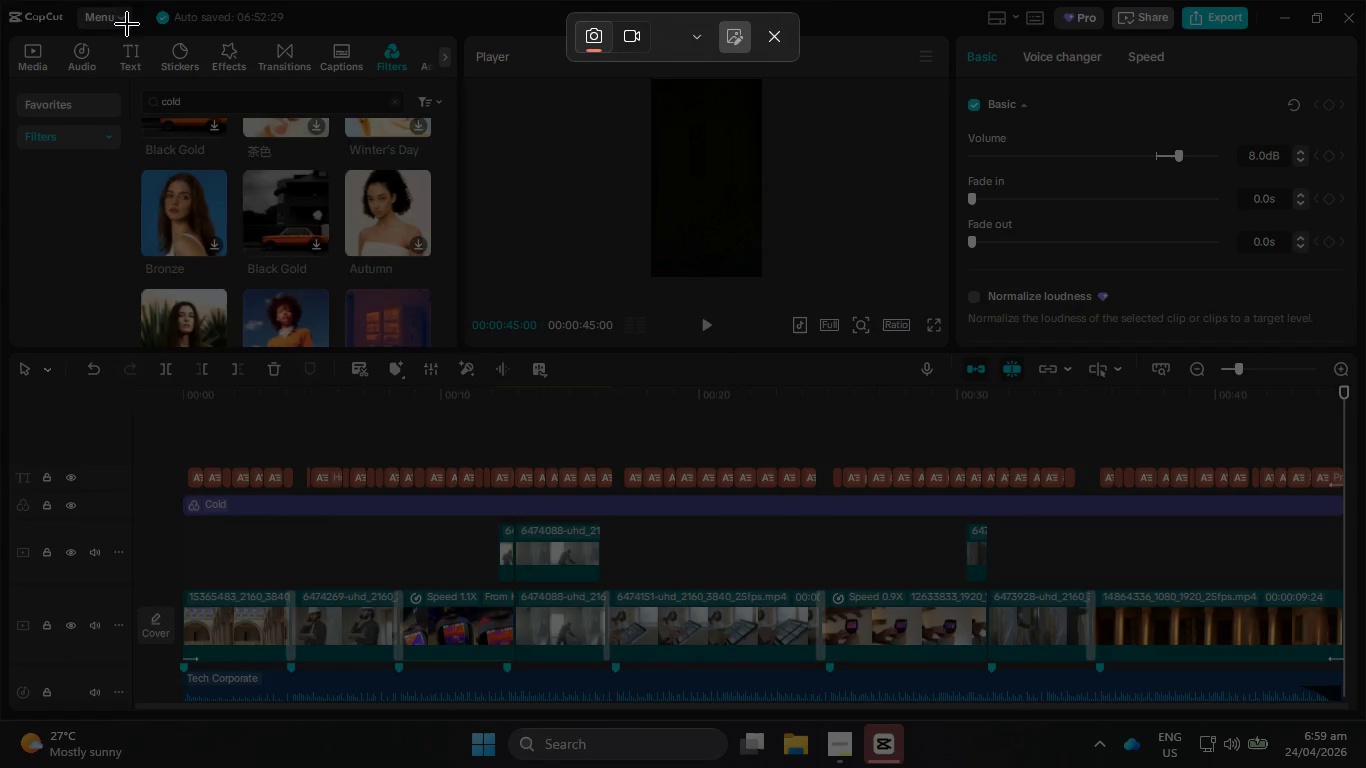 
left_click_drag(start_coordinate=[0, 0], to_coordinate=[964, 466])
 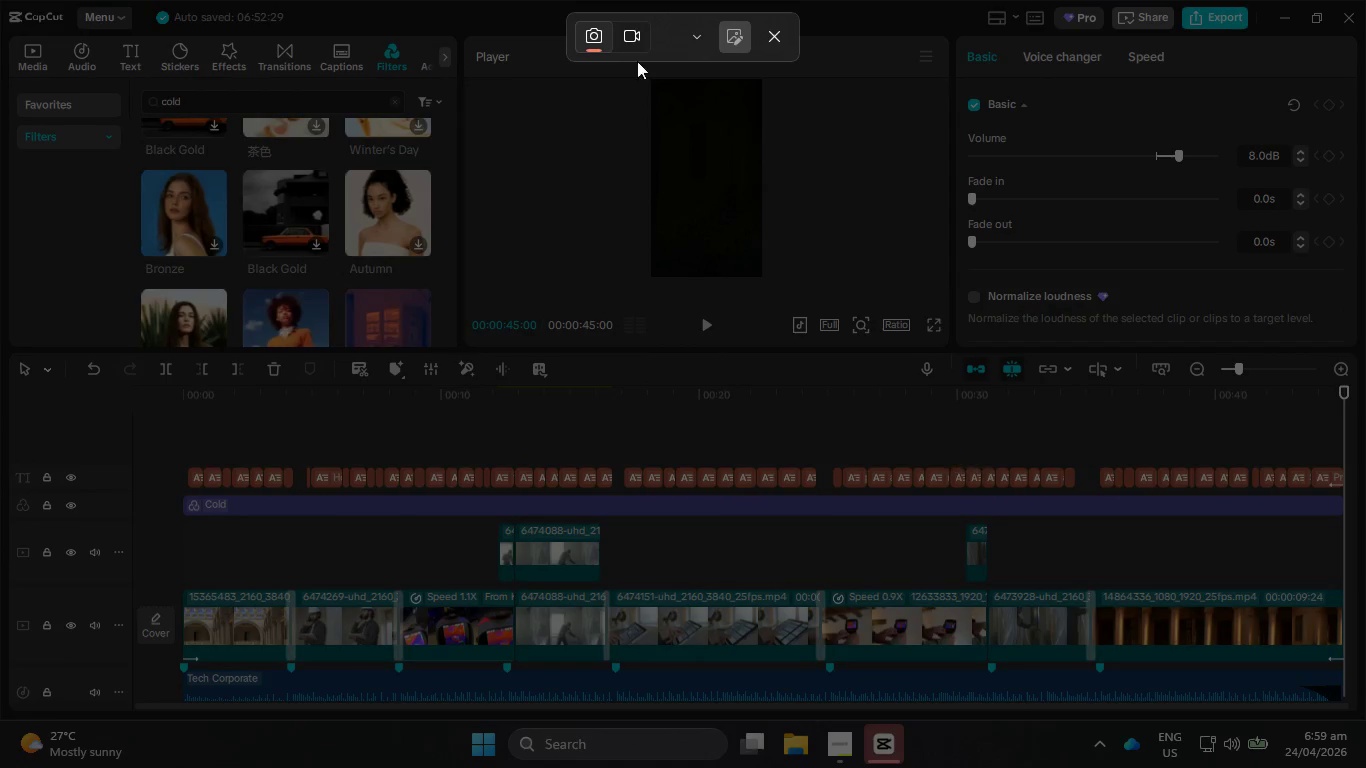 
mouse_move([604, 38])
 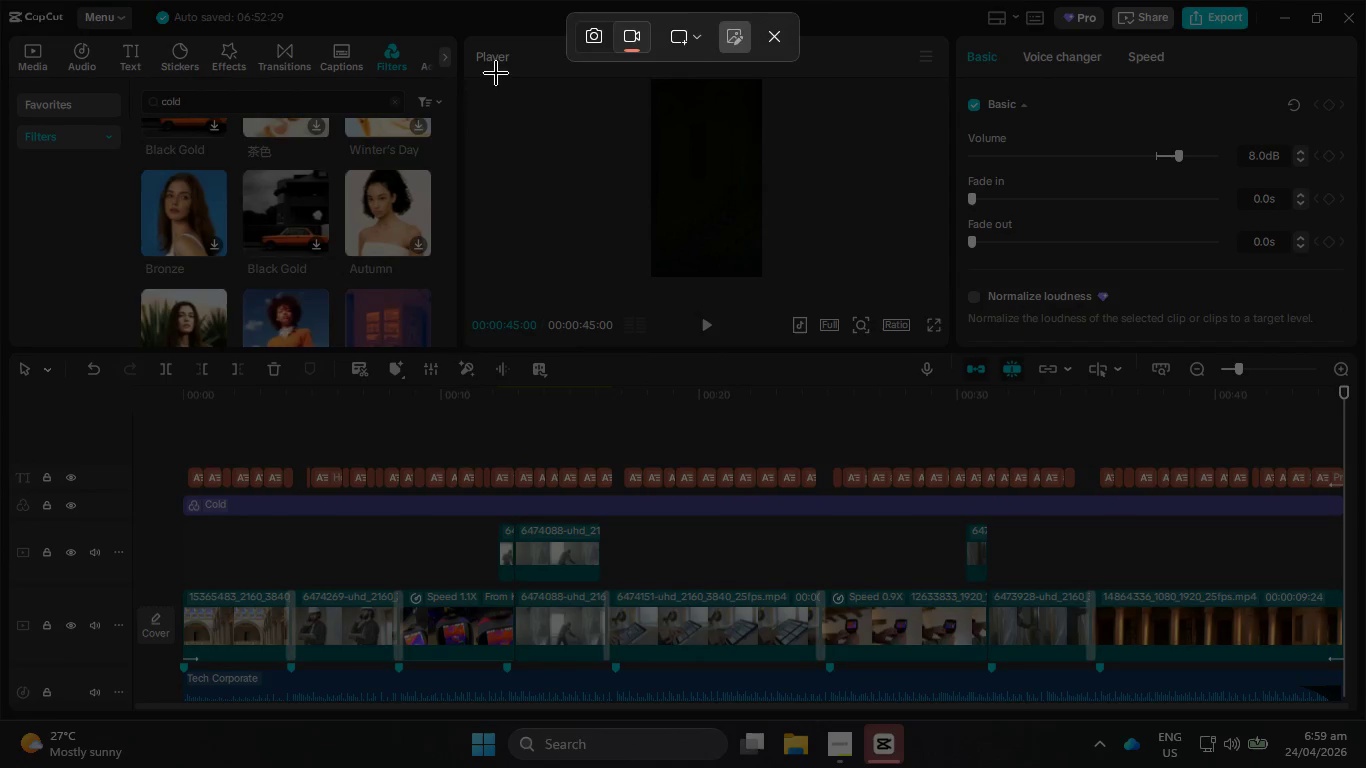 
left_click_drag(start_coordinate=[496, 73], to_coordinate=[694, 103])
 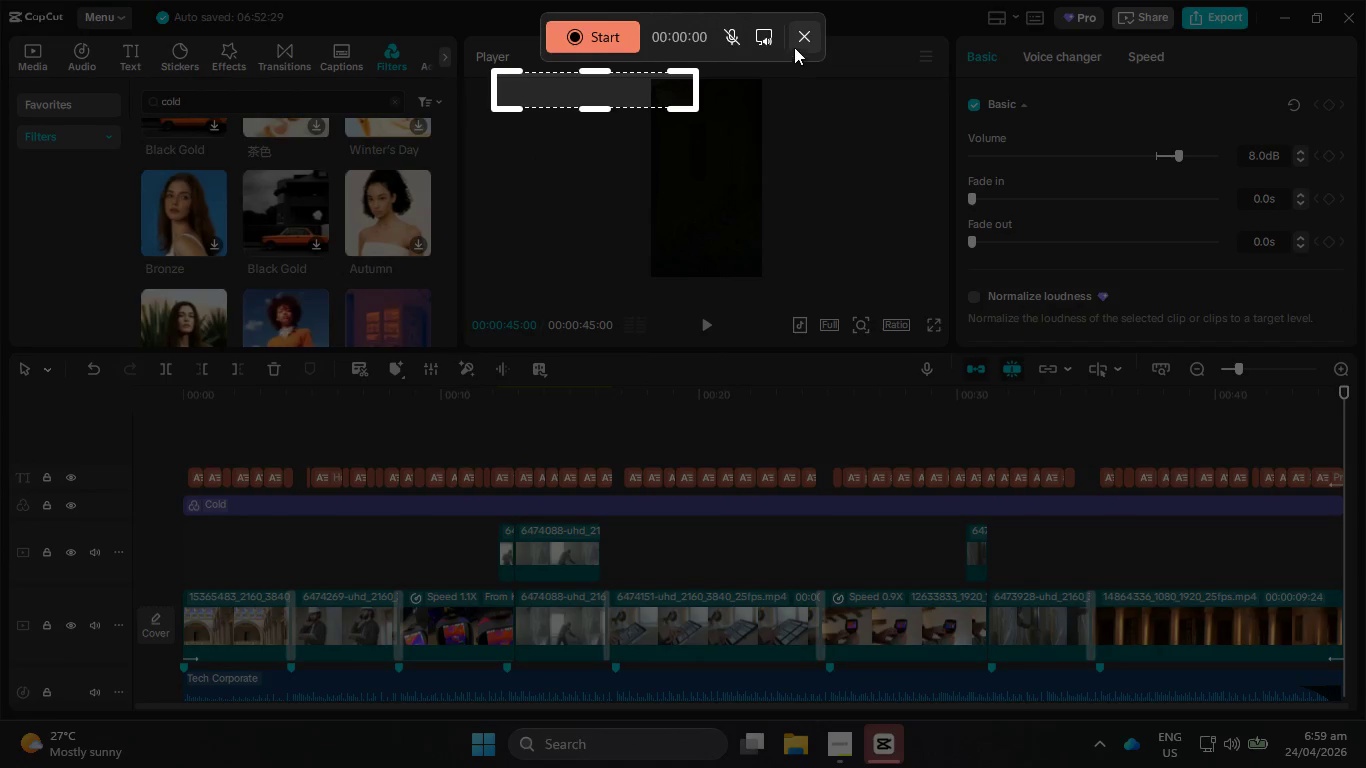 
left_click([802, 39])
 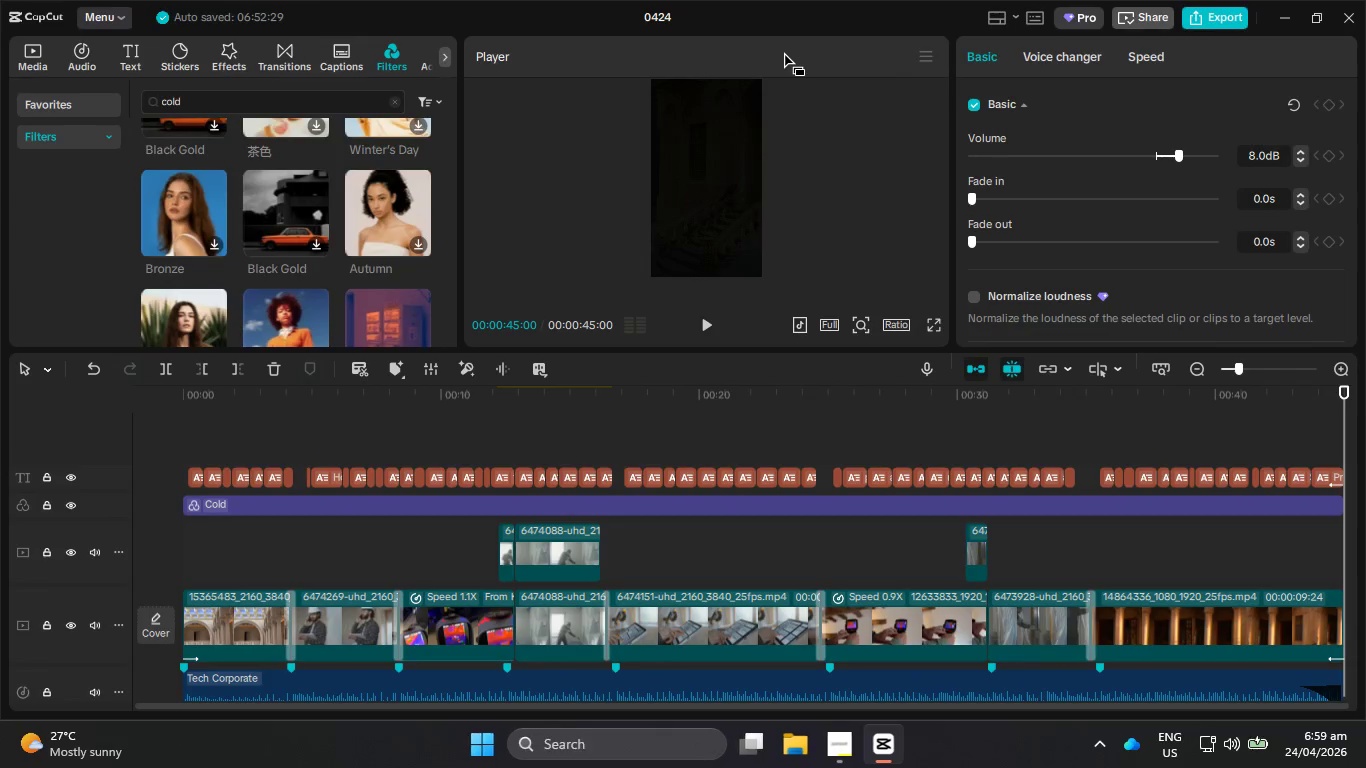 
hold_key(key=ControlLeft, duration=1.27)
 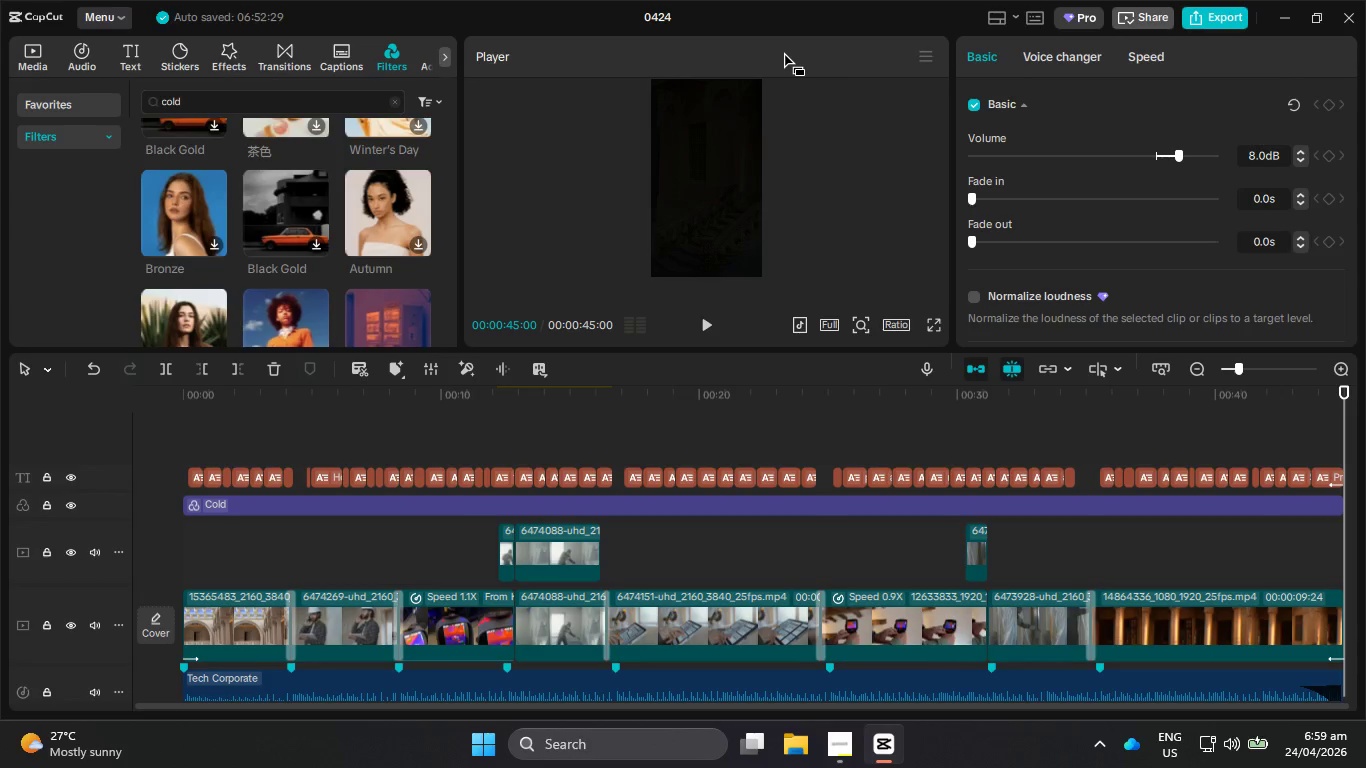 
key(PrintScreen)
 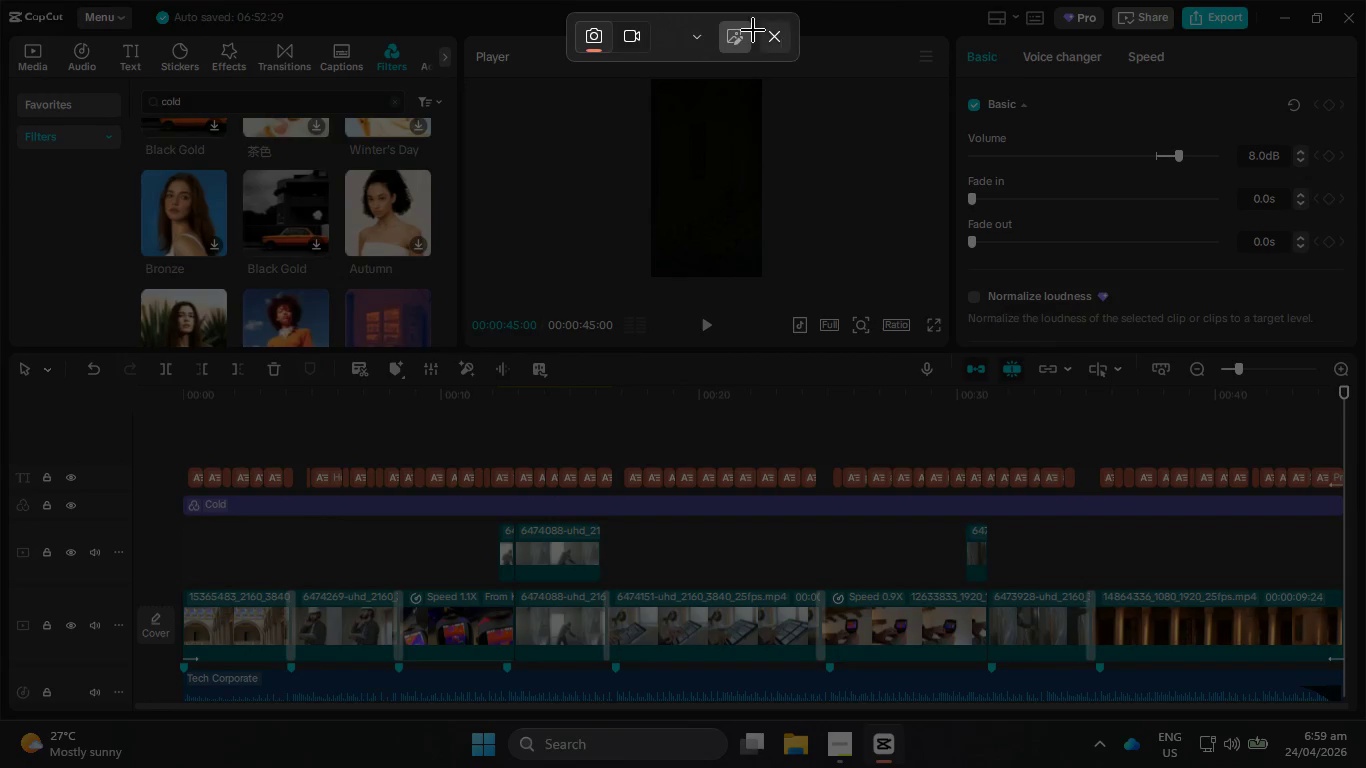 
left_click_drag(start_coordinate=[0, 12], to_coordinate=[192, 124])
 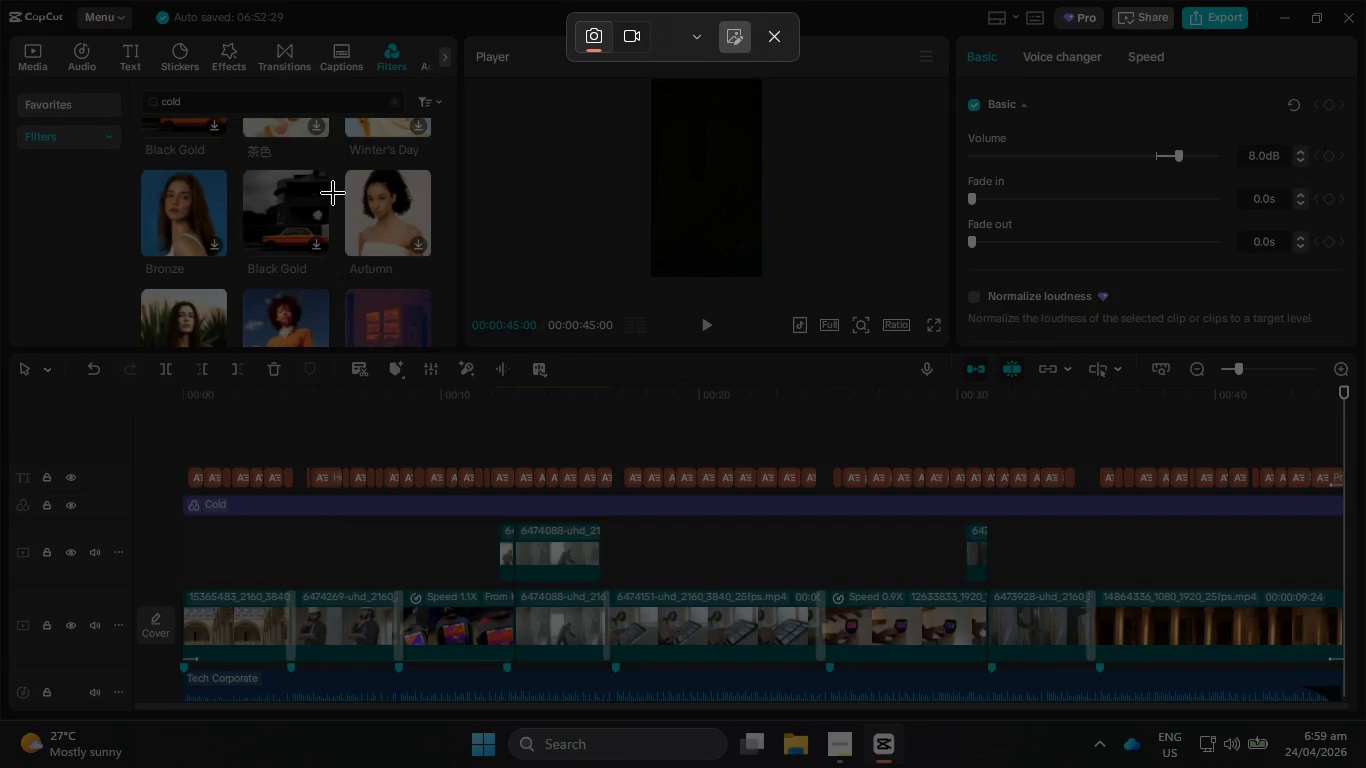 
left_click_drag(start_coordinate=[376, 231], to_coordinate=[207, 313])
 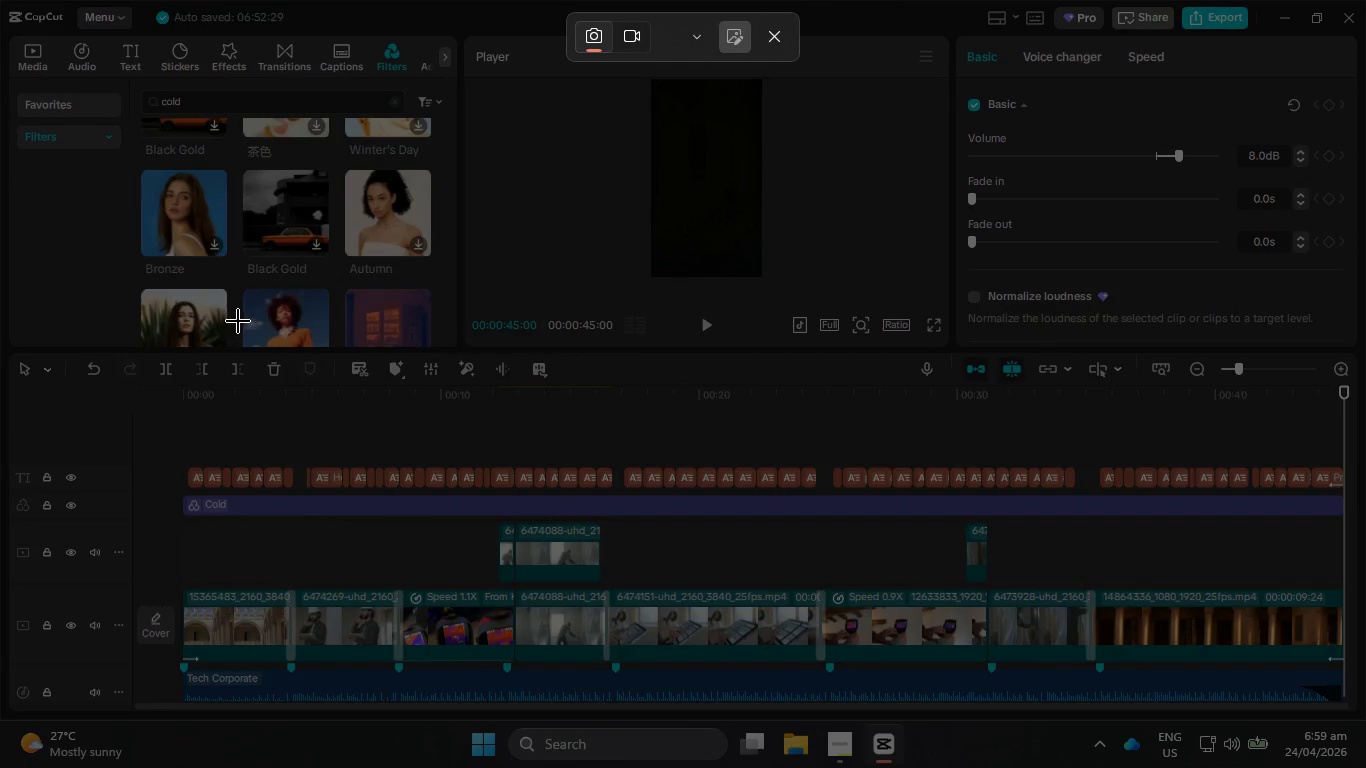 
left_click_drag(start_coordinate=[238, 321], to_coordinate=[561, 503])
 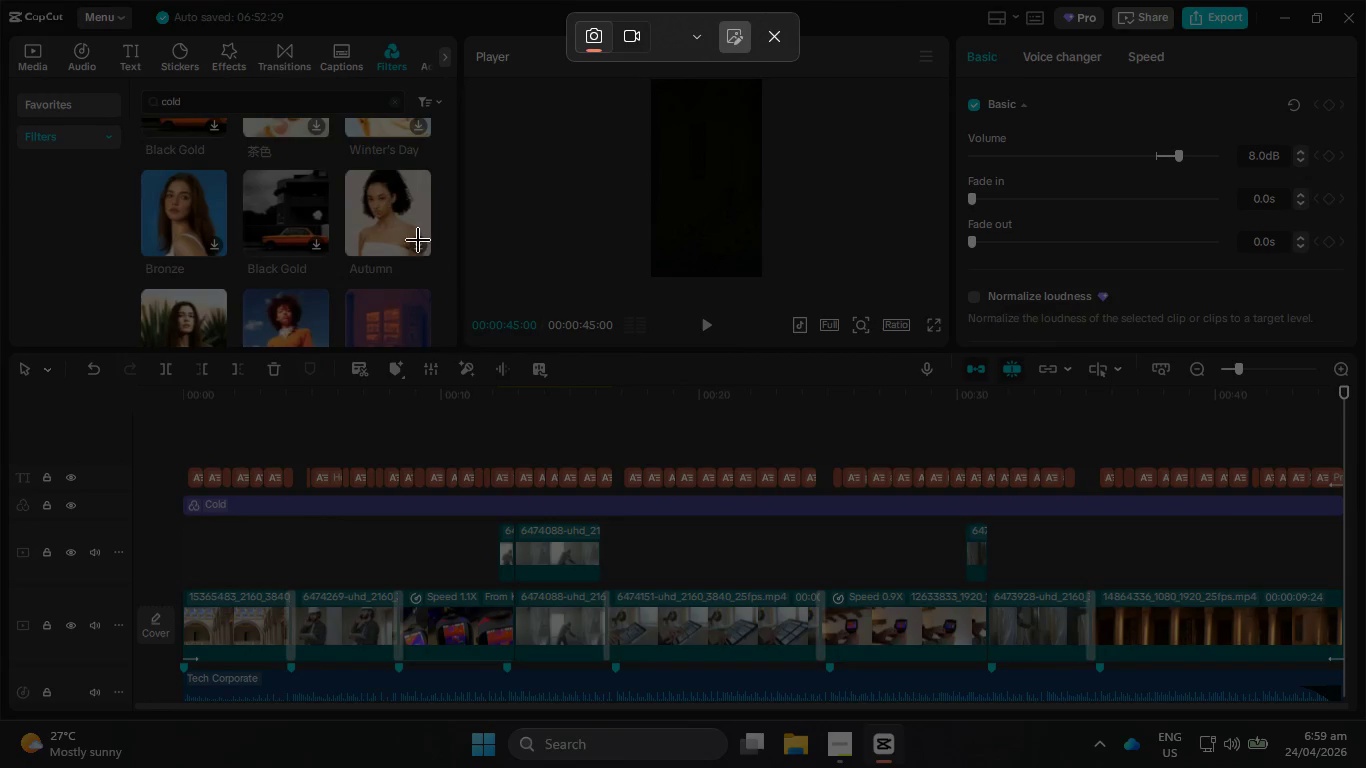 
left_click_drag(start_coordinate=[386, 210], to_coordinate=[914, 584])
 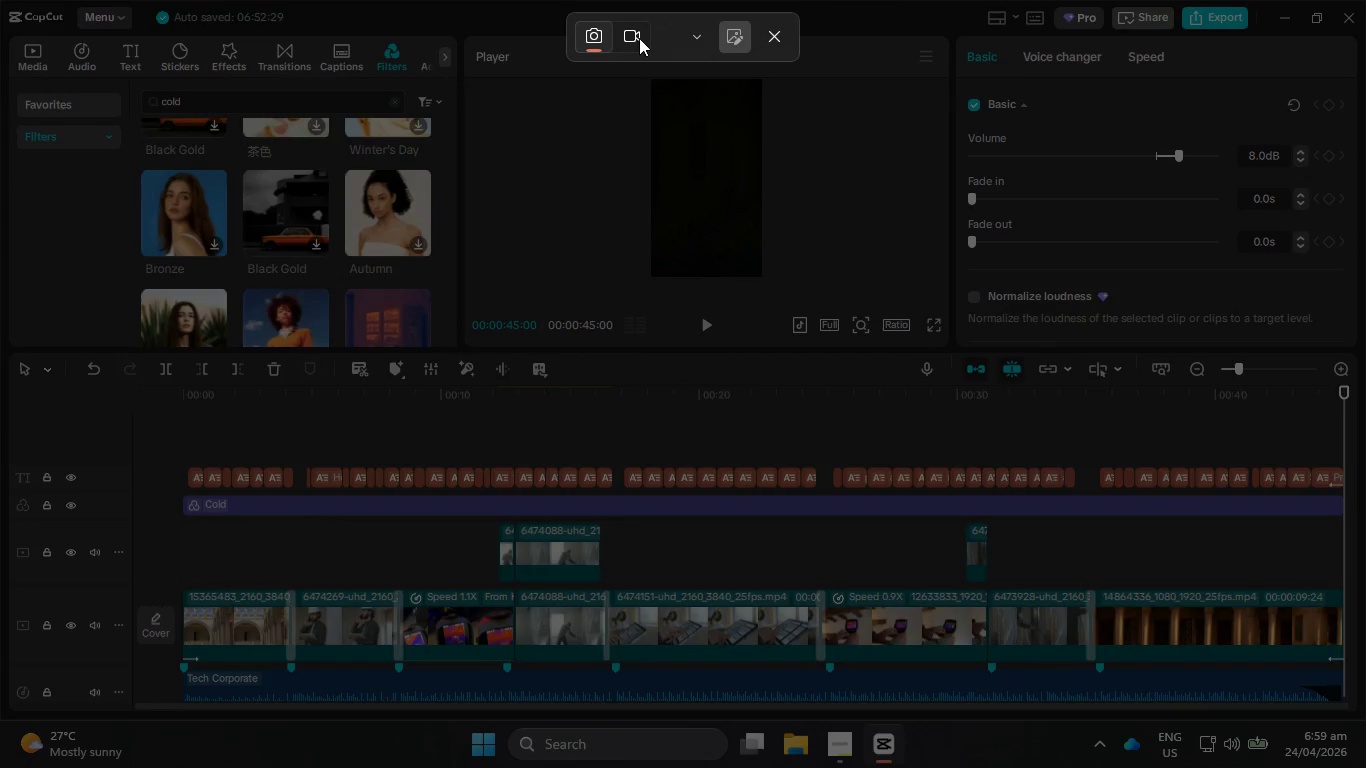 
left_click([632, 38])
 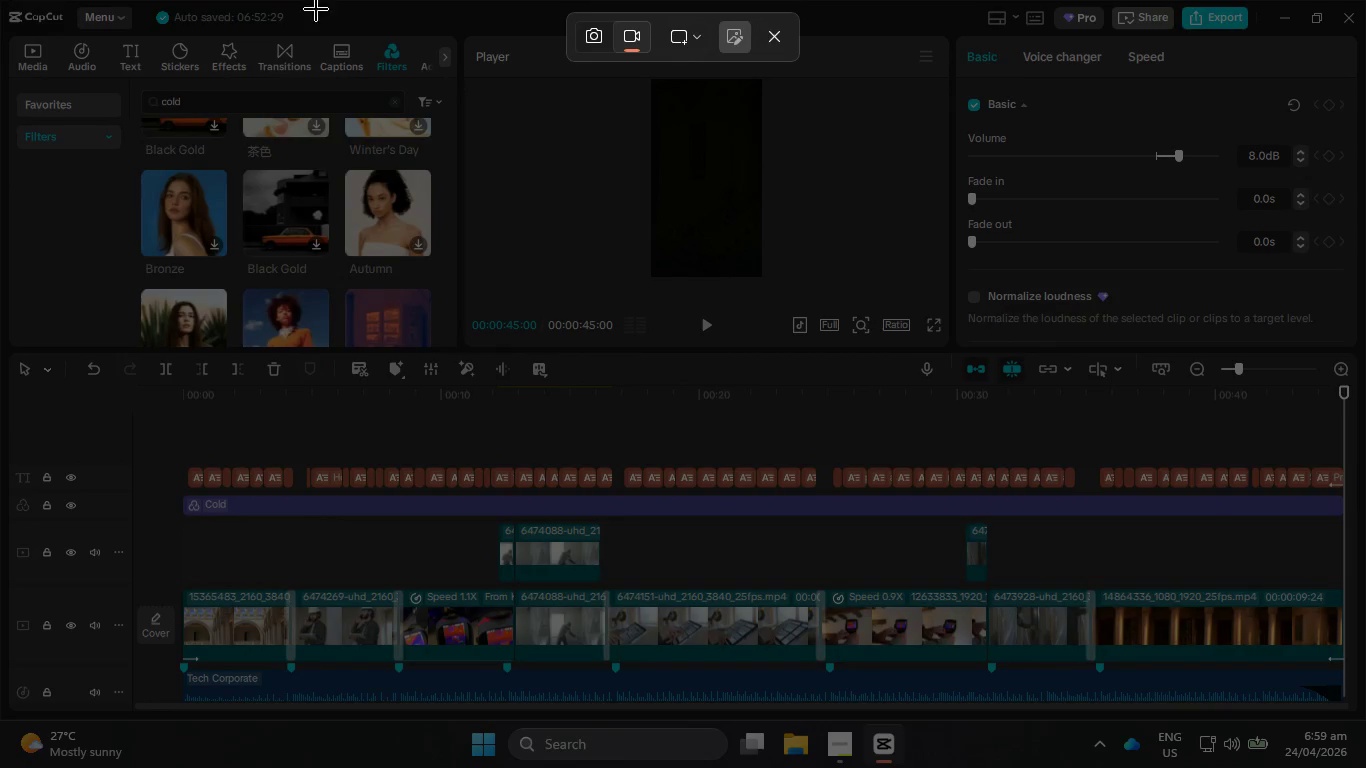 
left_click_drag(start_coordinate=[664, 175], to_coordinate=[1365, 767])
 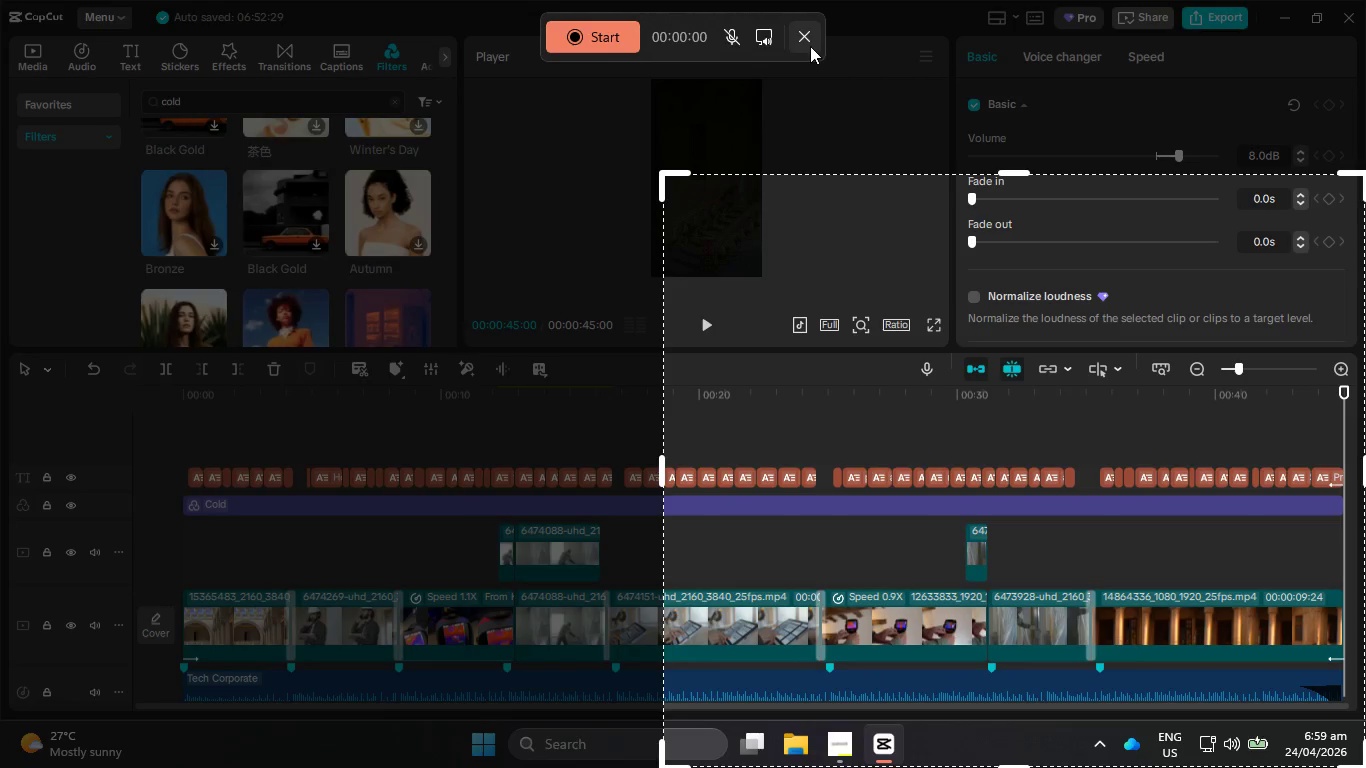 
left_click([810, 46])
 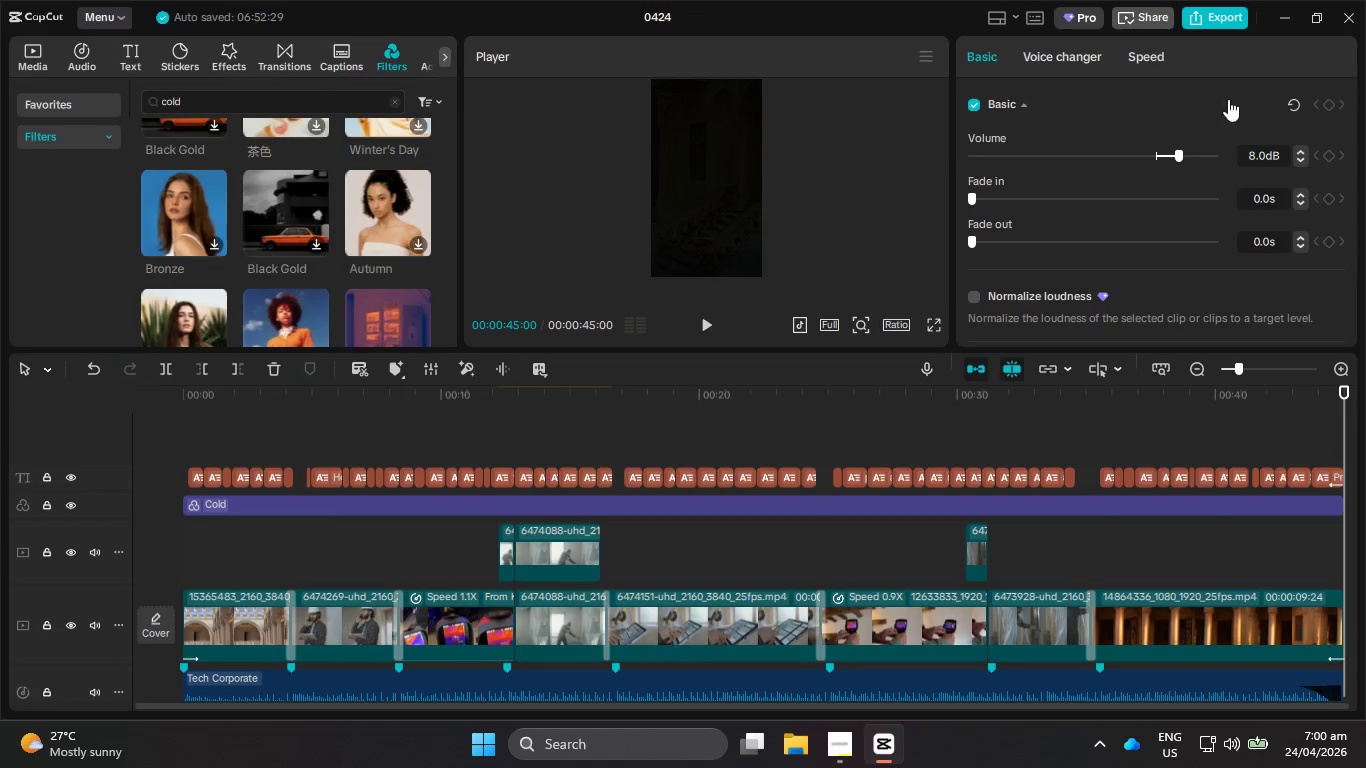 
left_click([1348, 15])
 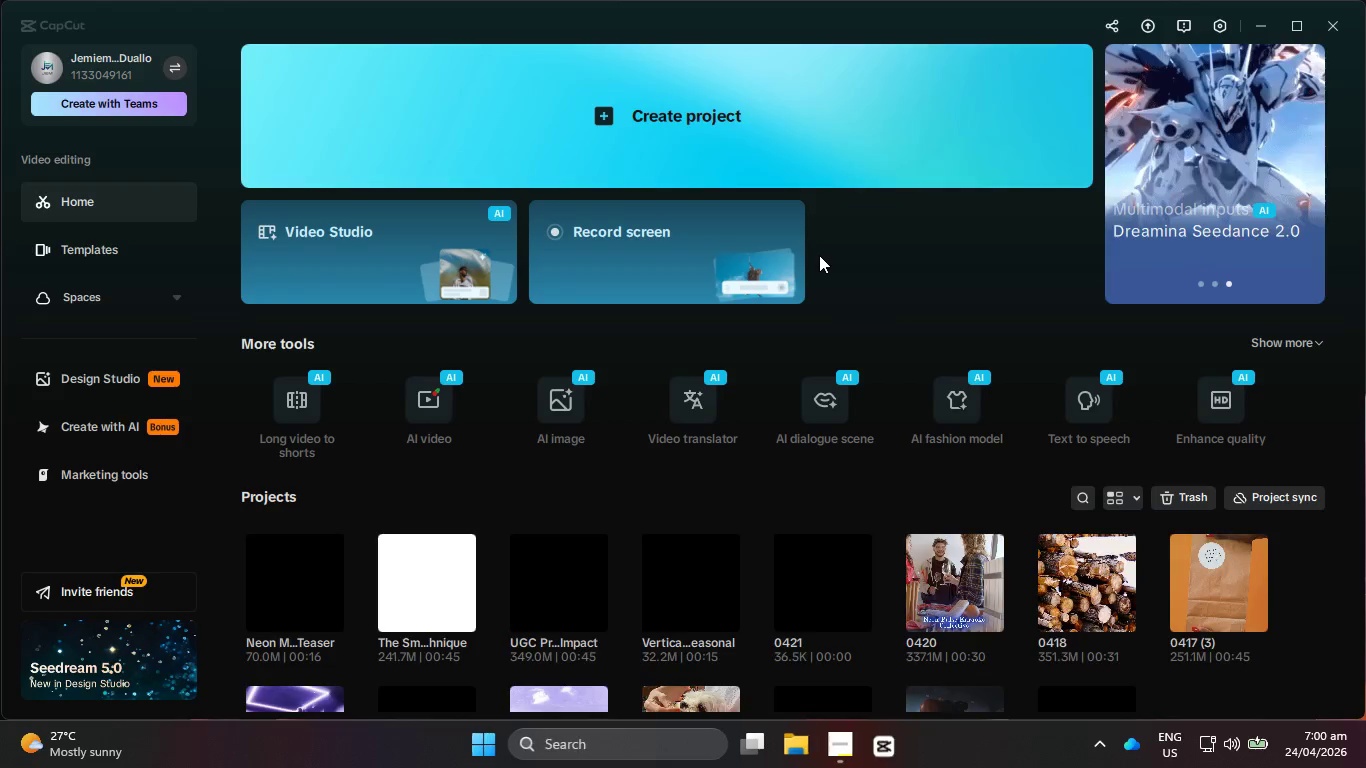 
key(PrintScreen)
 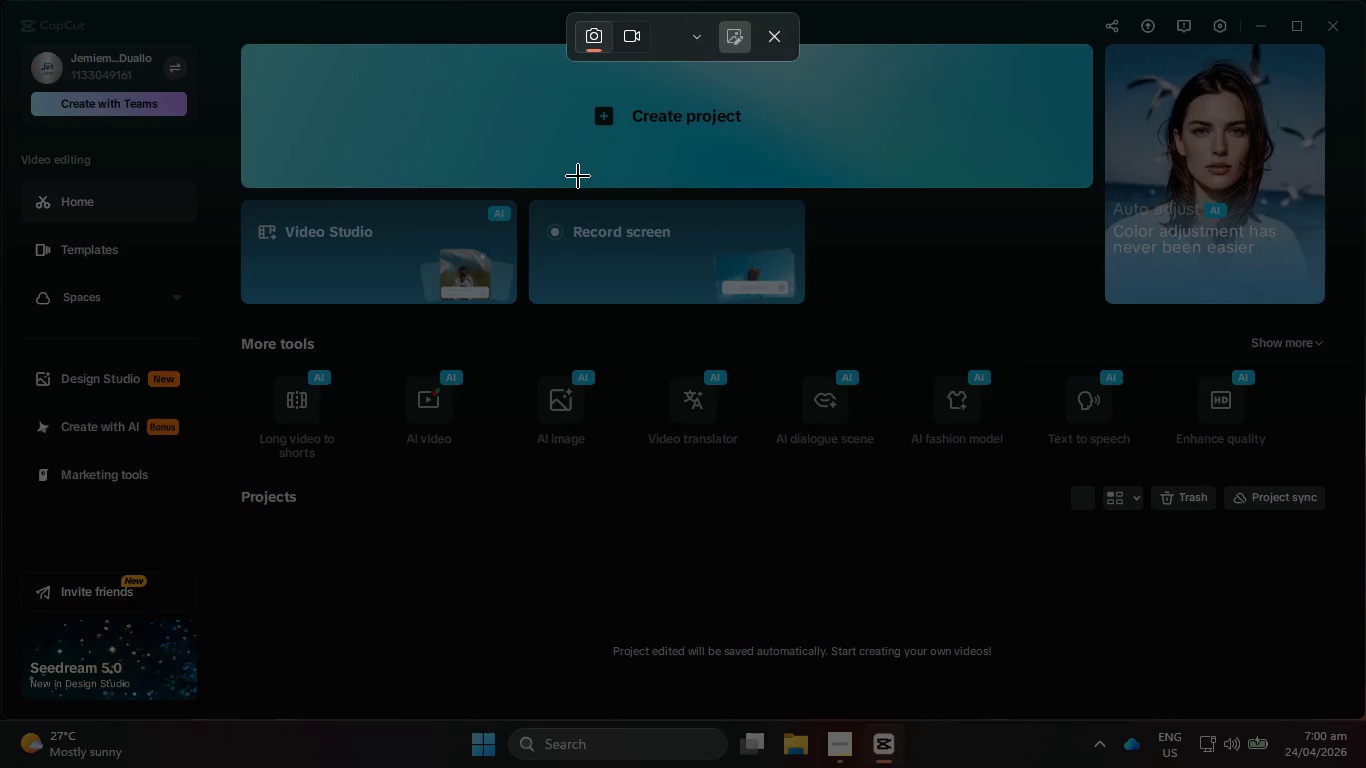 
left_click_drag(start_coordinate=[539, 158], to_coordinate=[831, 372])
 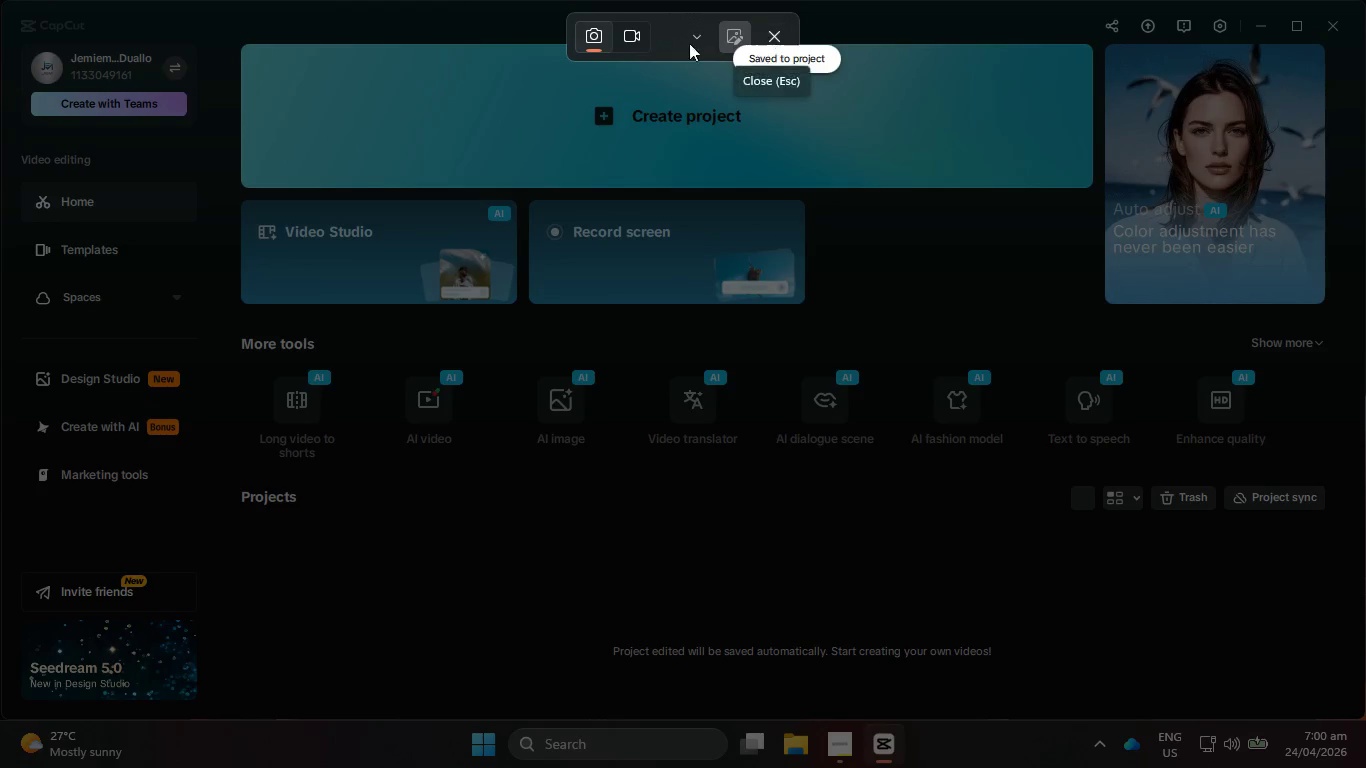 
double_click([590, 43])
 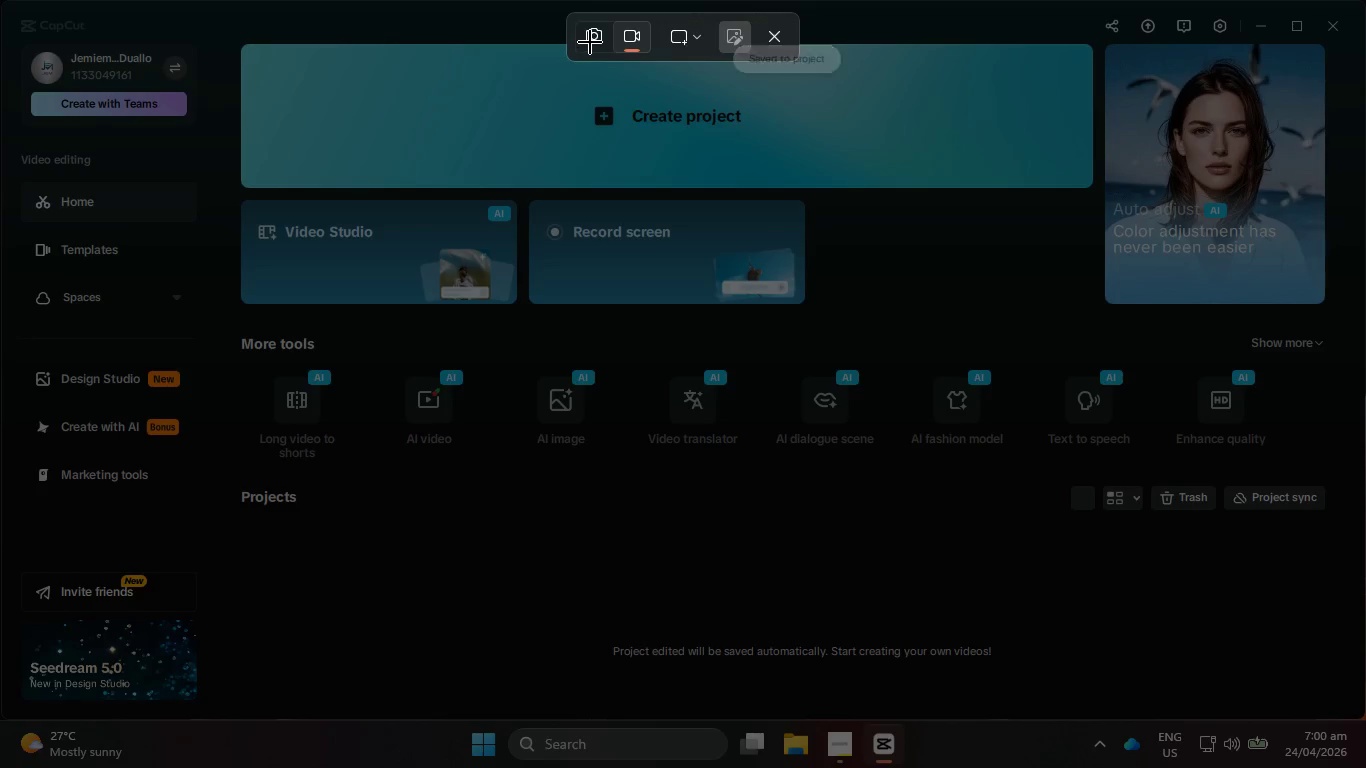 
left_click([593, 41])
 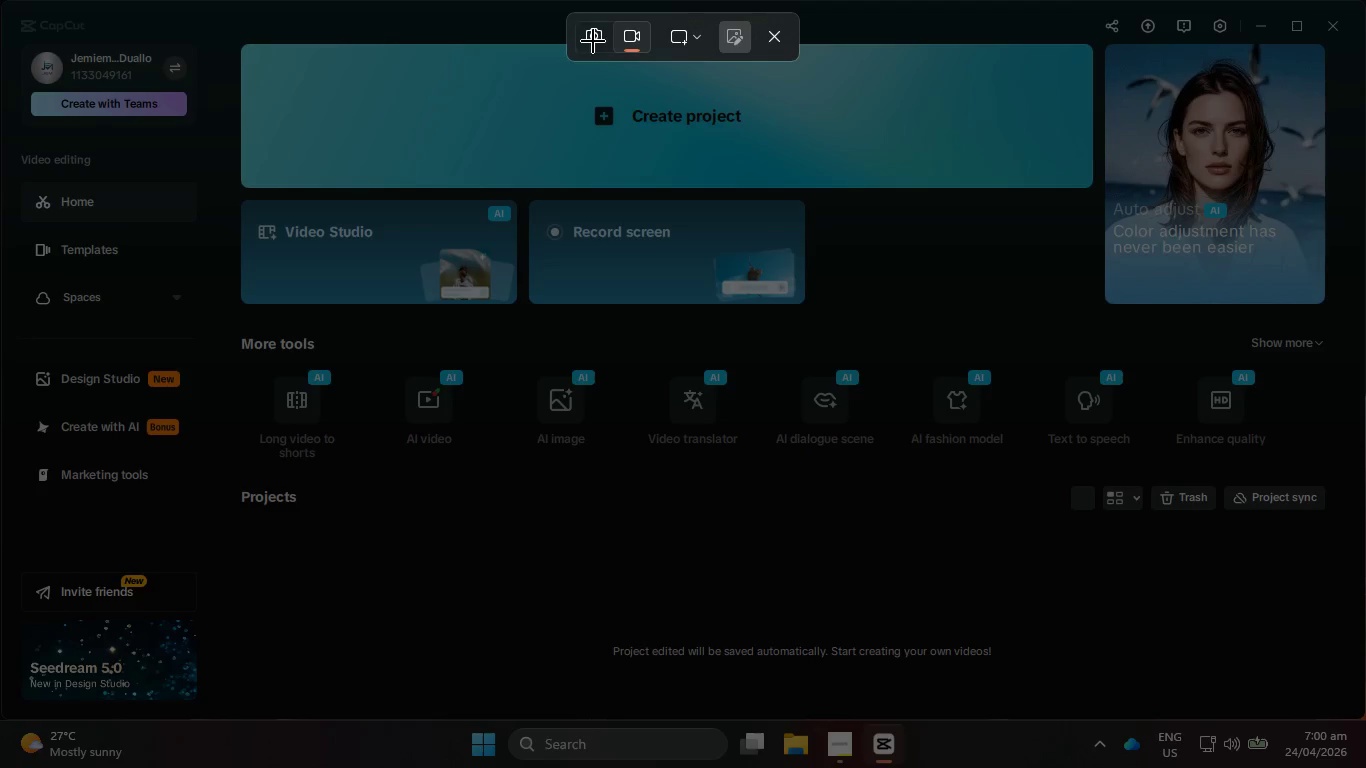 
left_click([586, 37])
 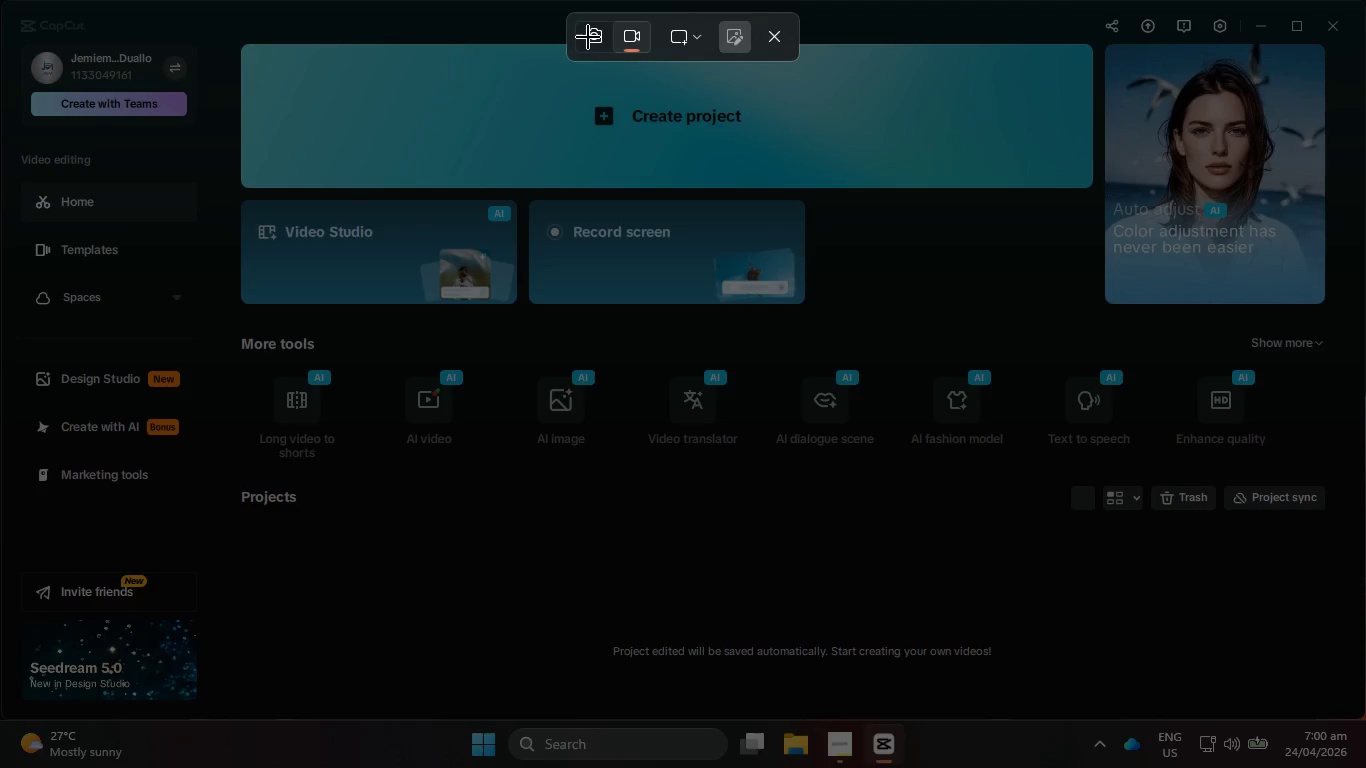 
left_click([589, 37])
 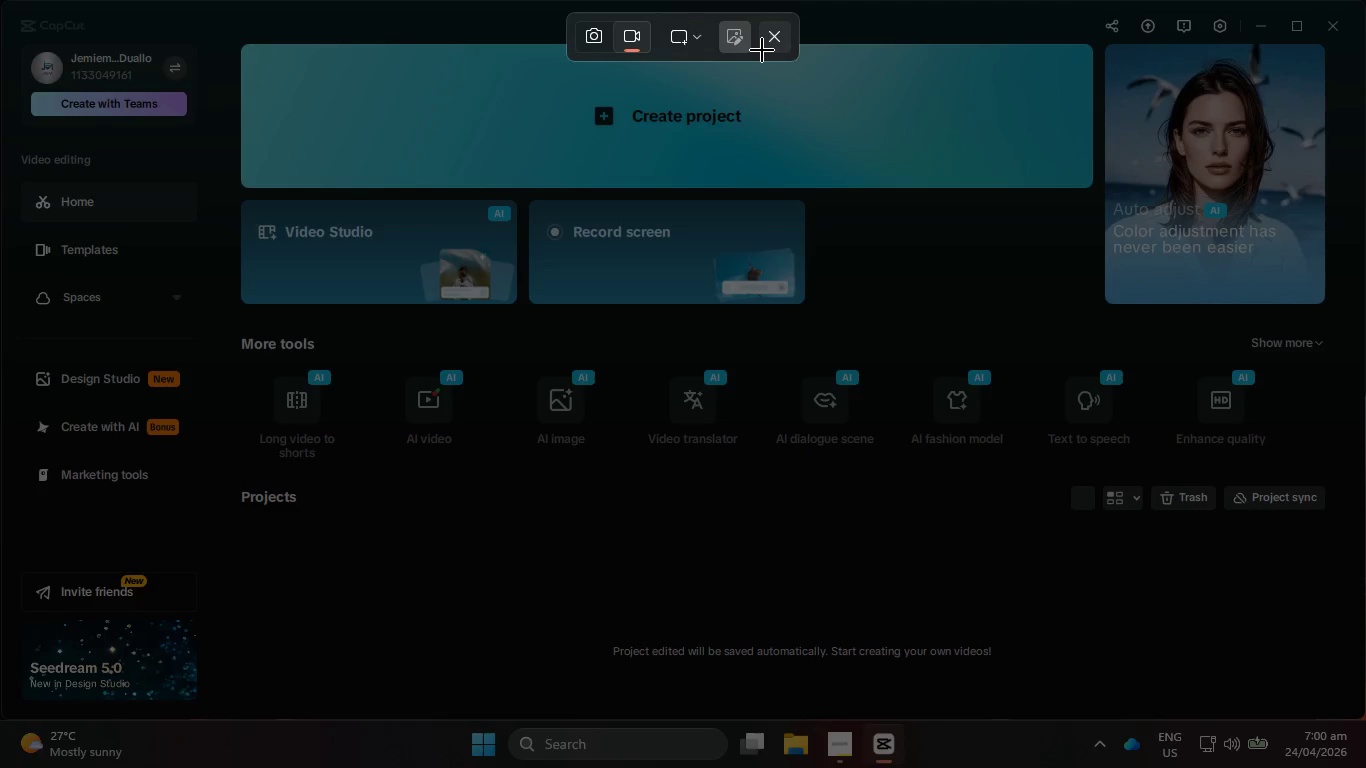 
left_click([777, 42])
 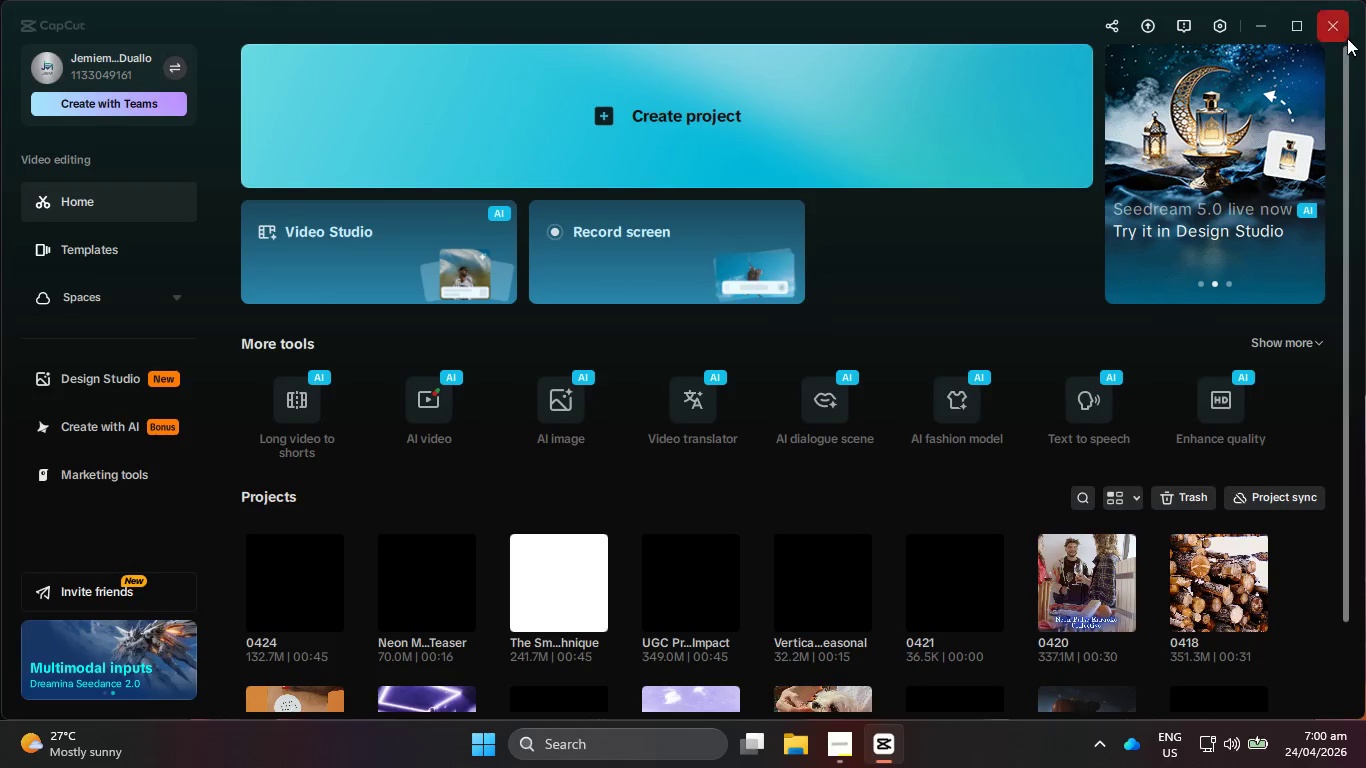 
left_click([1337, 20])
 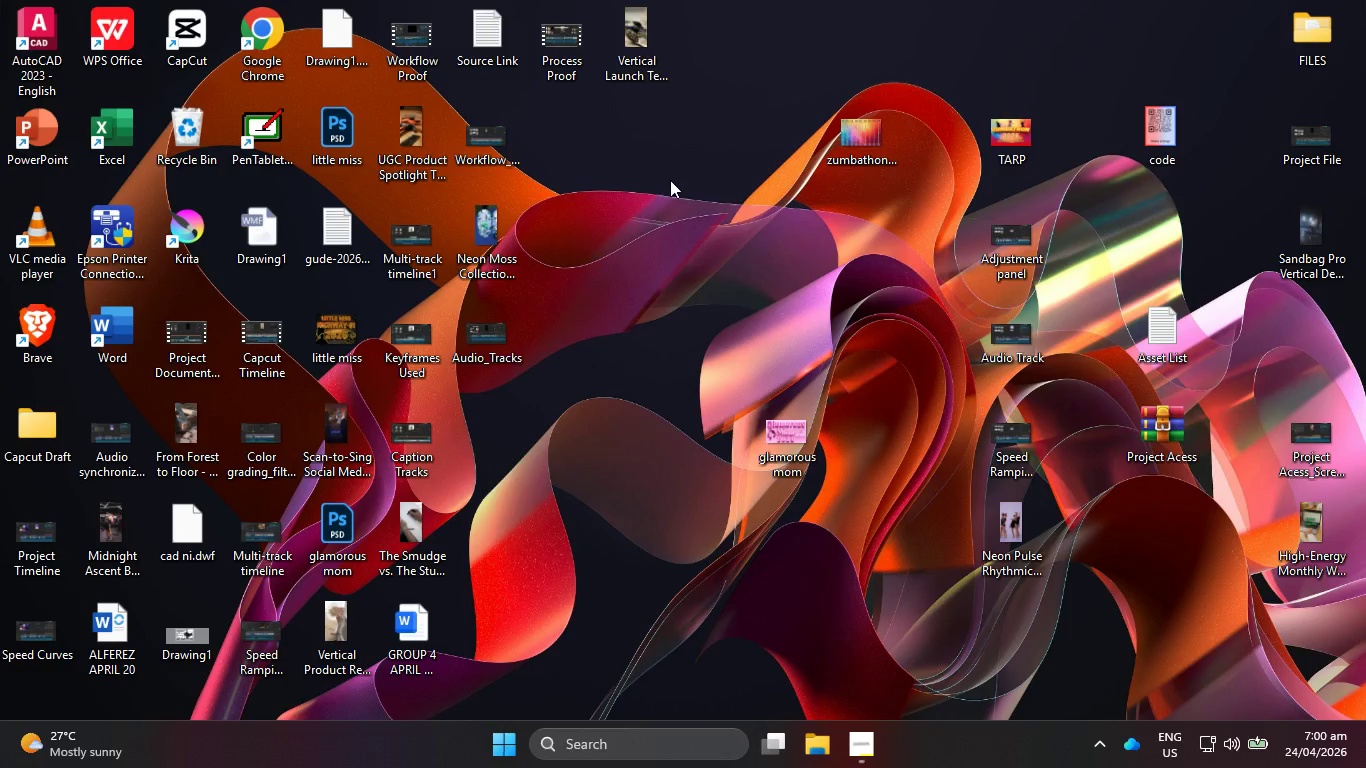 
left_click([661, 177])
 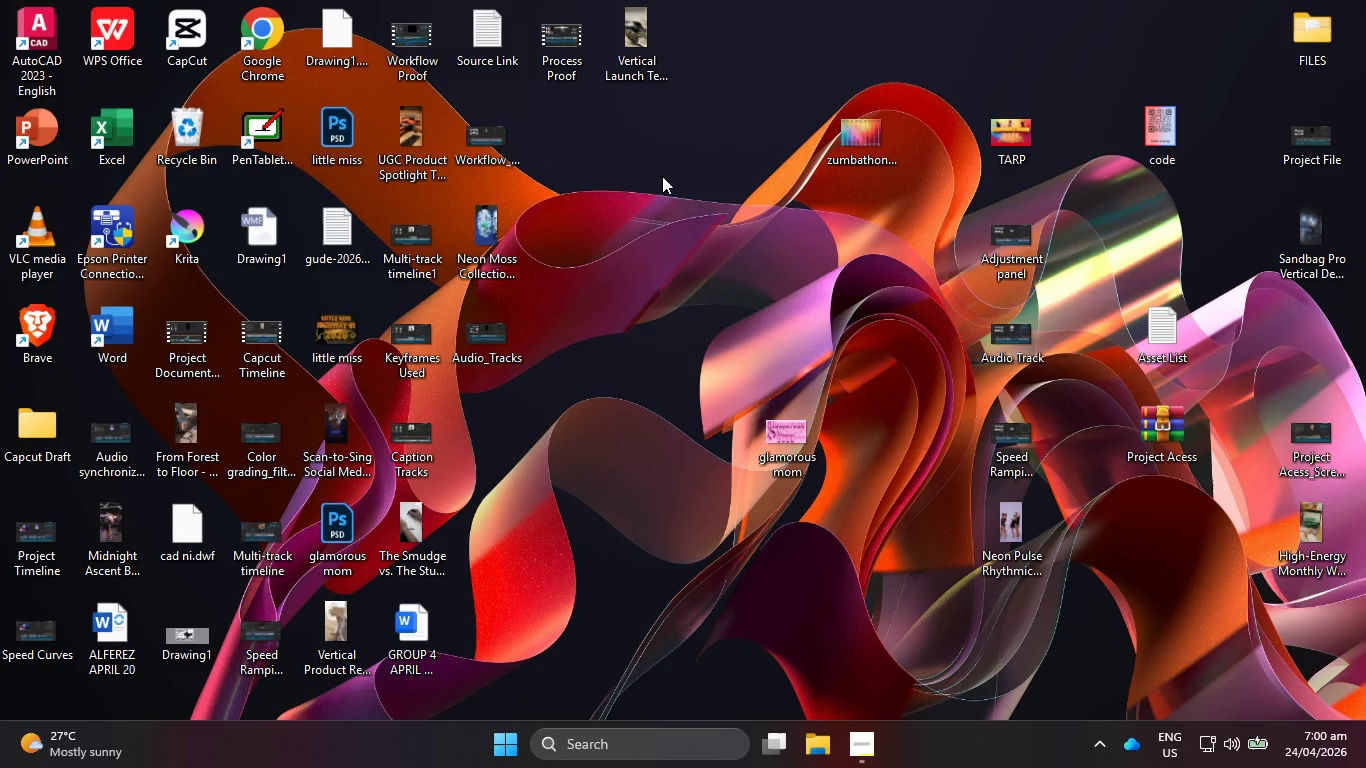 
key(Control+S)
 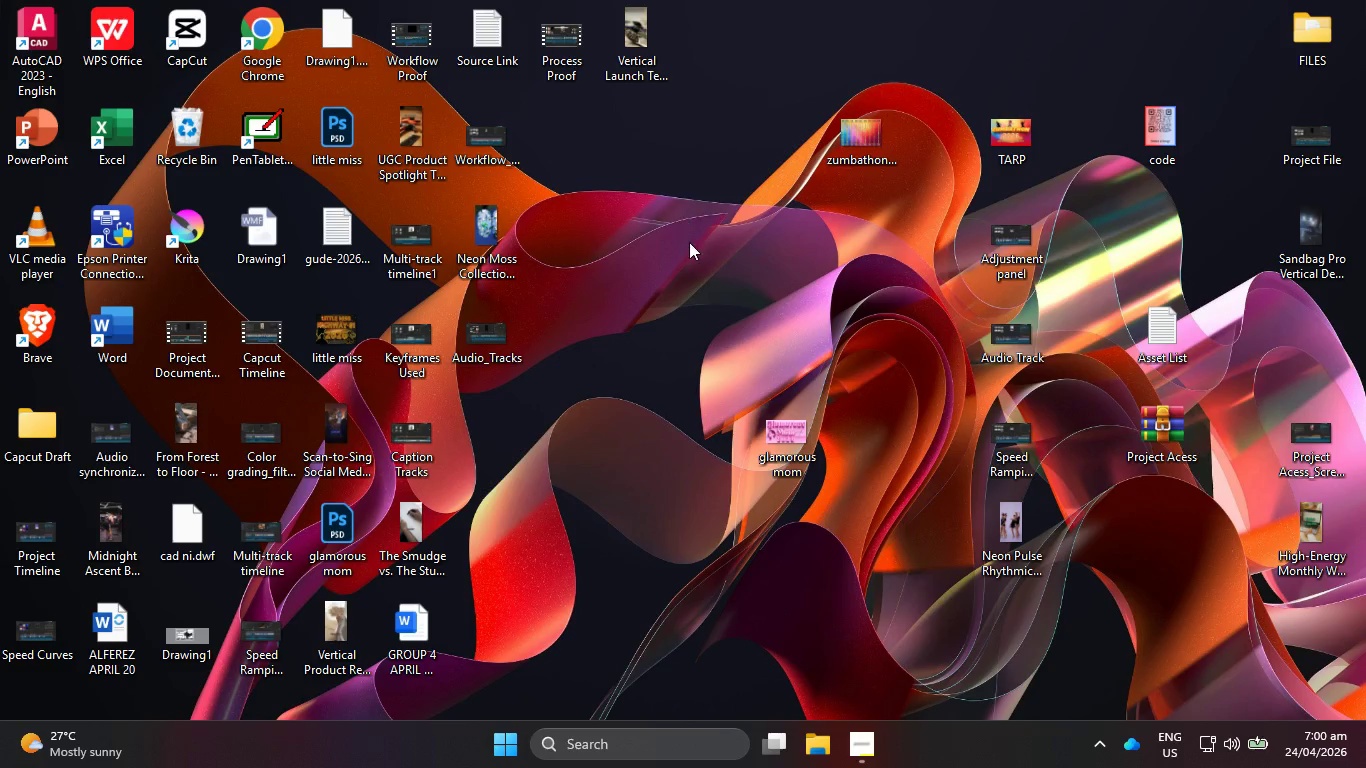 
left_click([690, 249])
 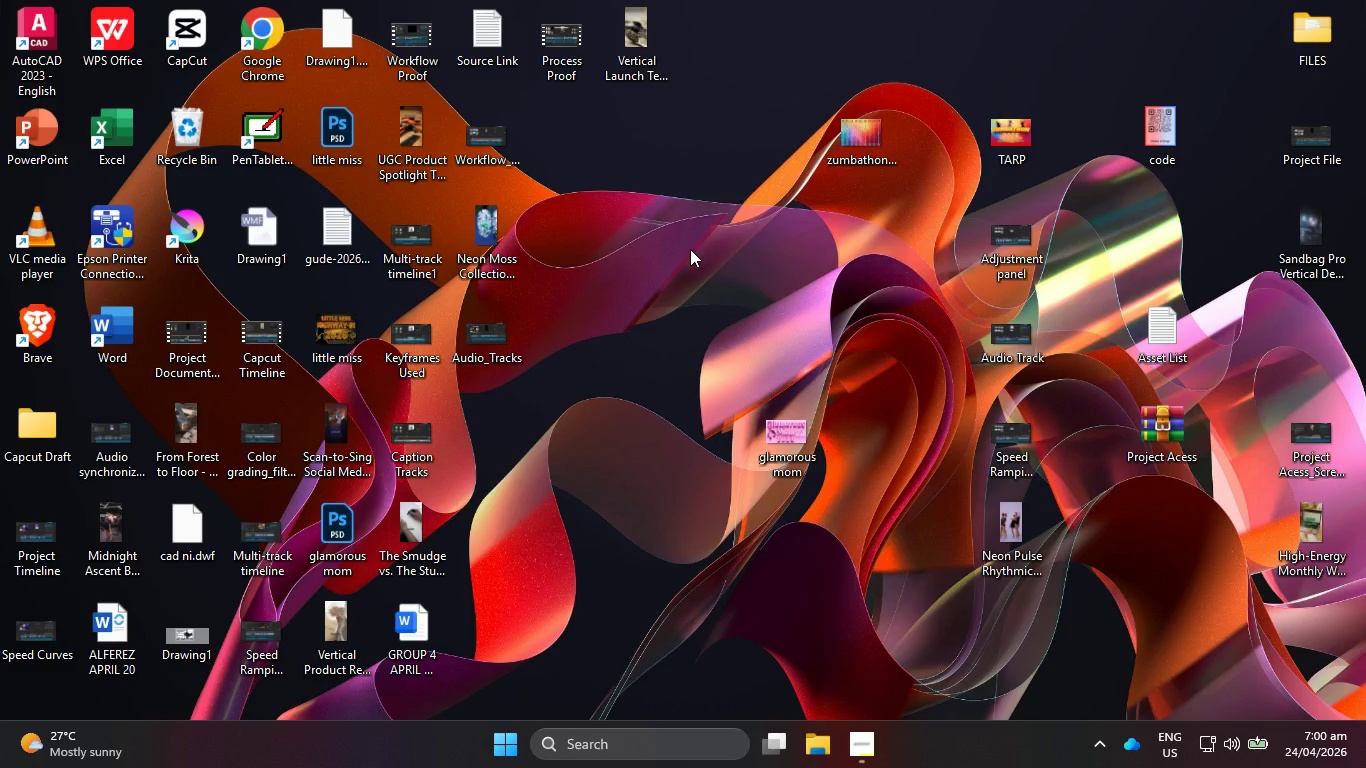 
key(Control+ControlLeft)
 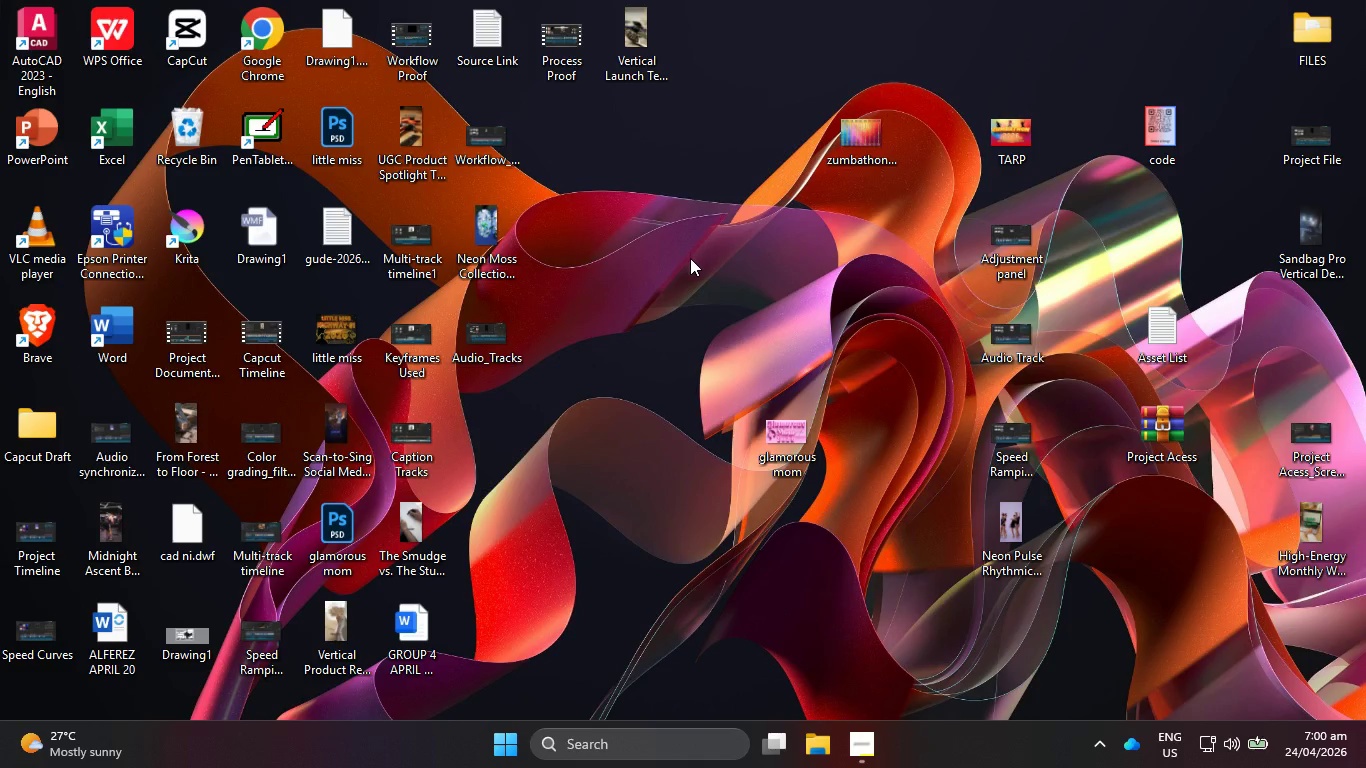 
key(Control+S)
 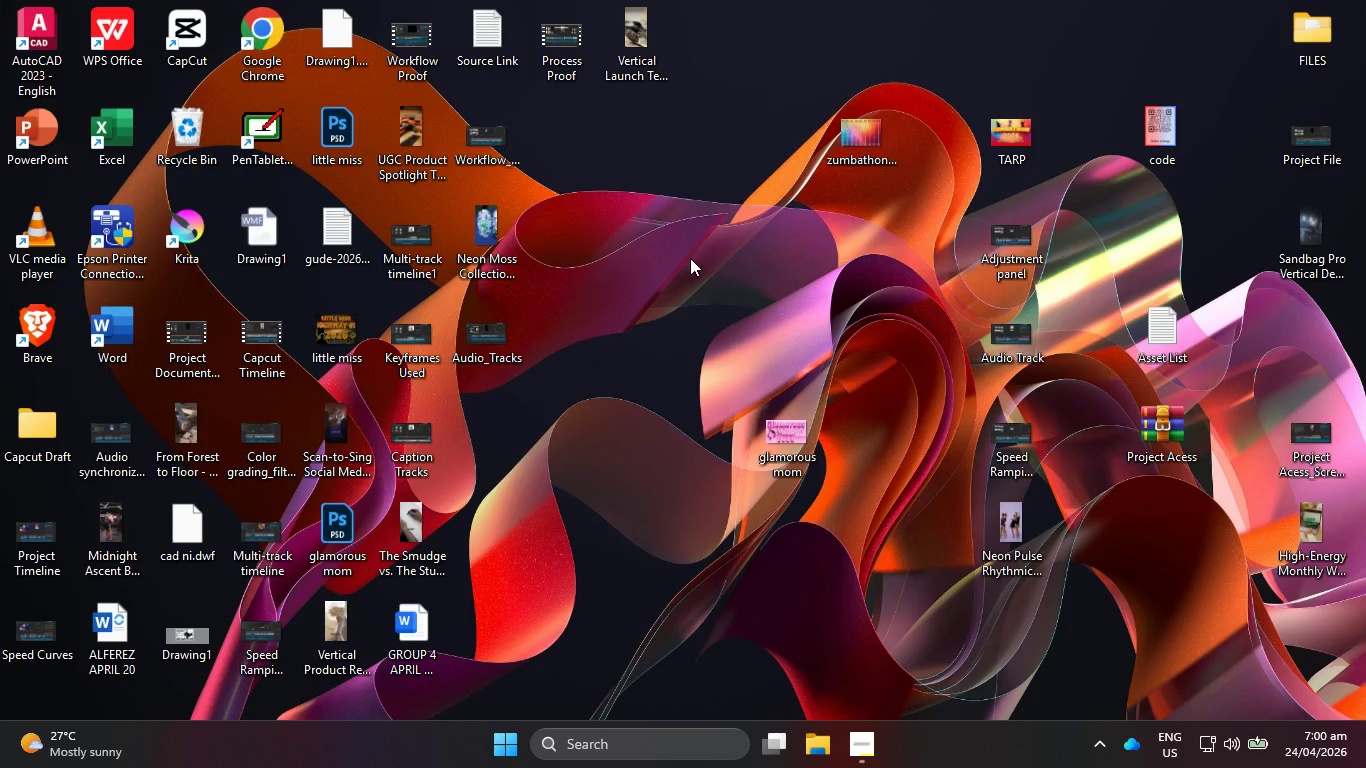 
right_click([690, 258])
 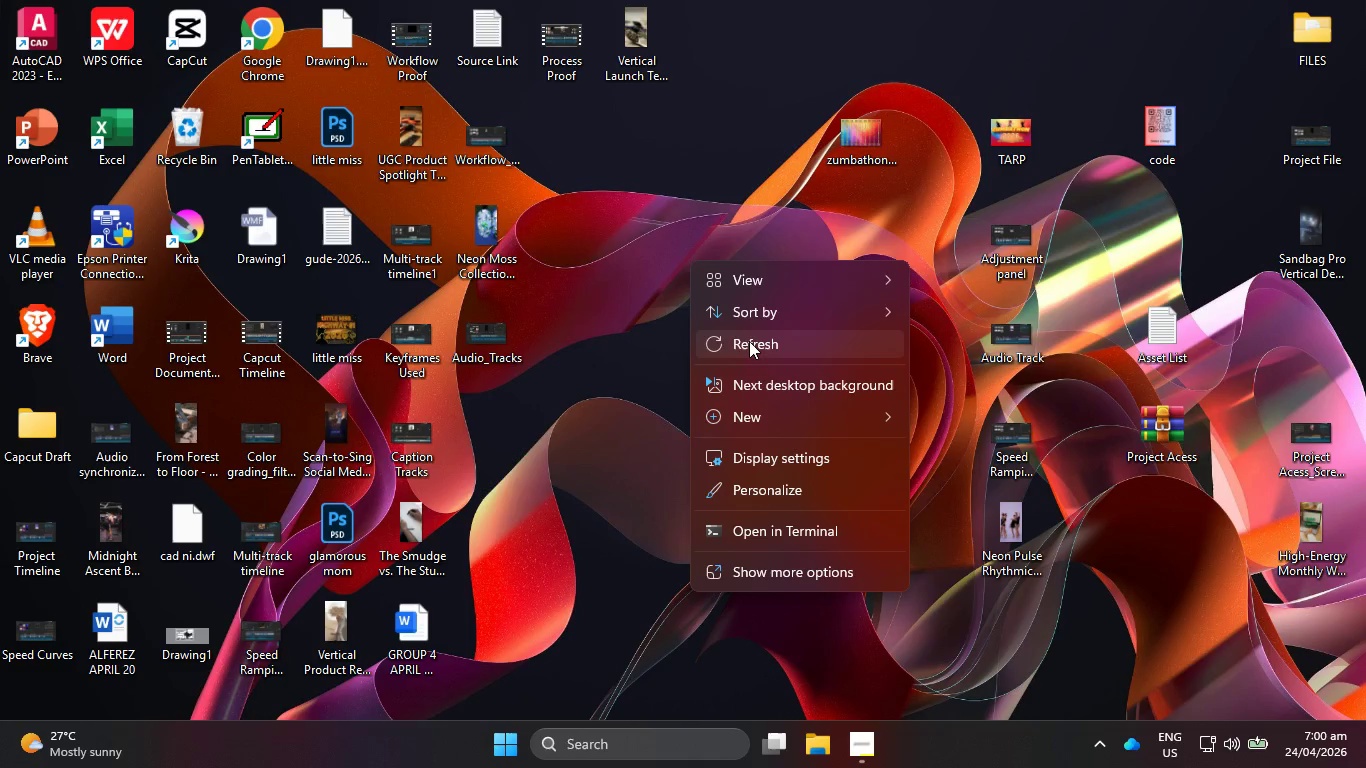 
left_click([749, 341])
 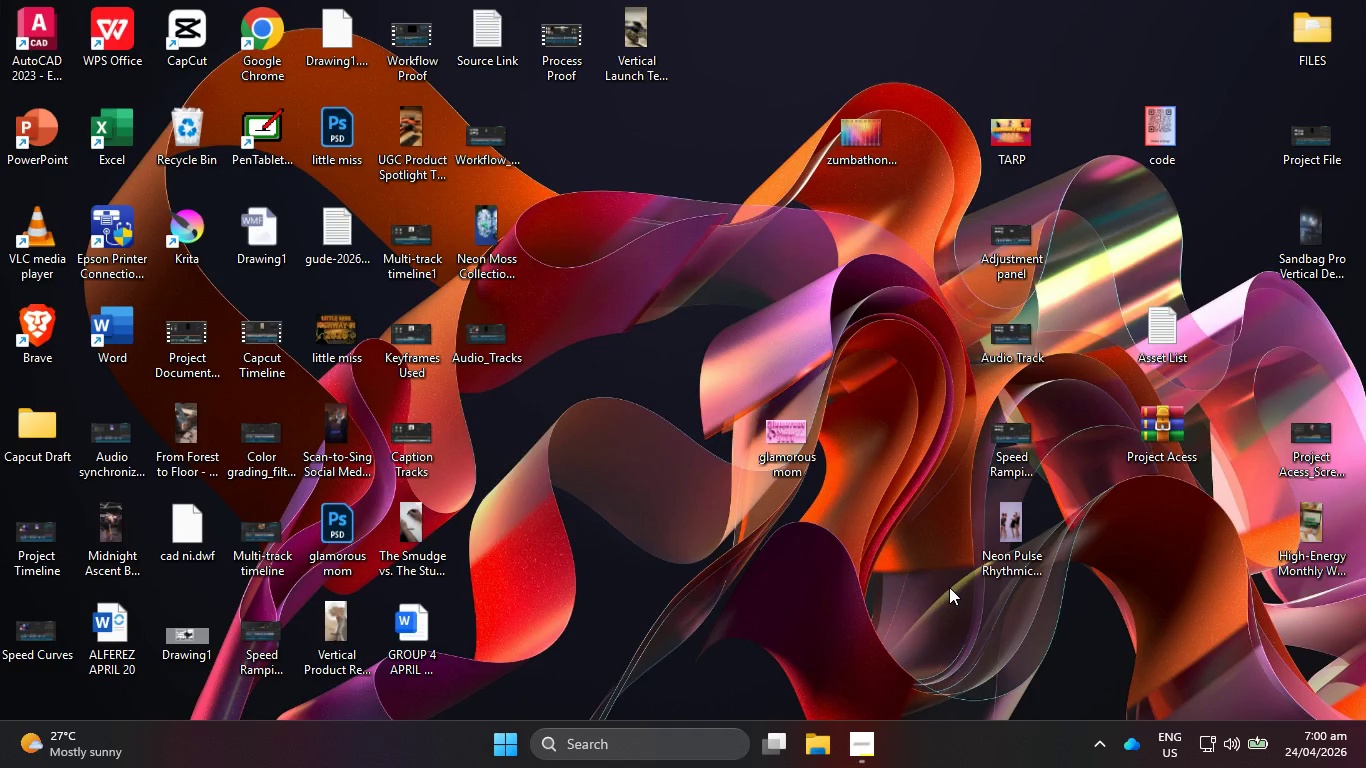 
wait(28.8)
 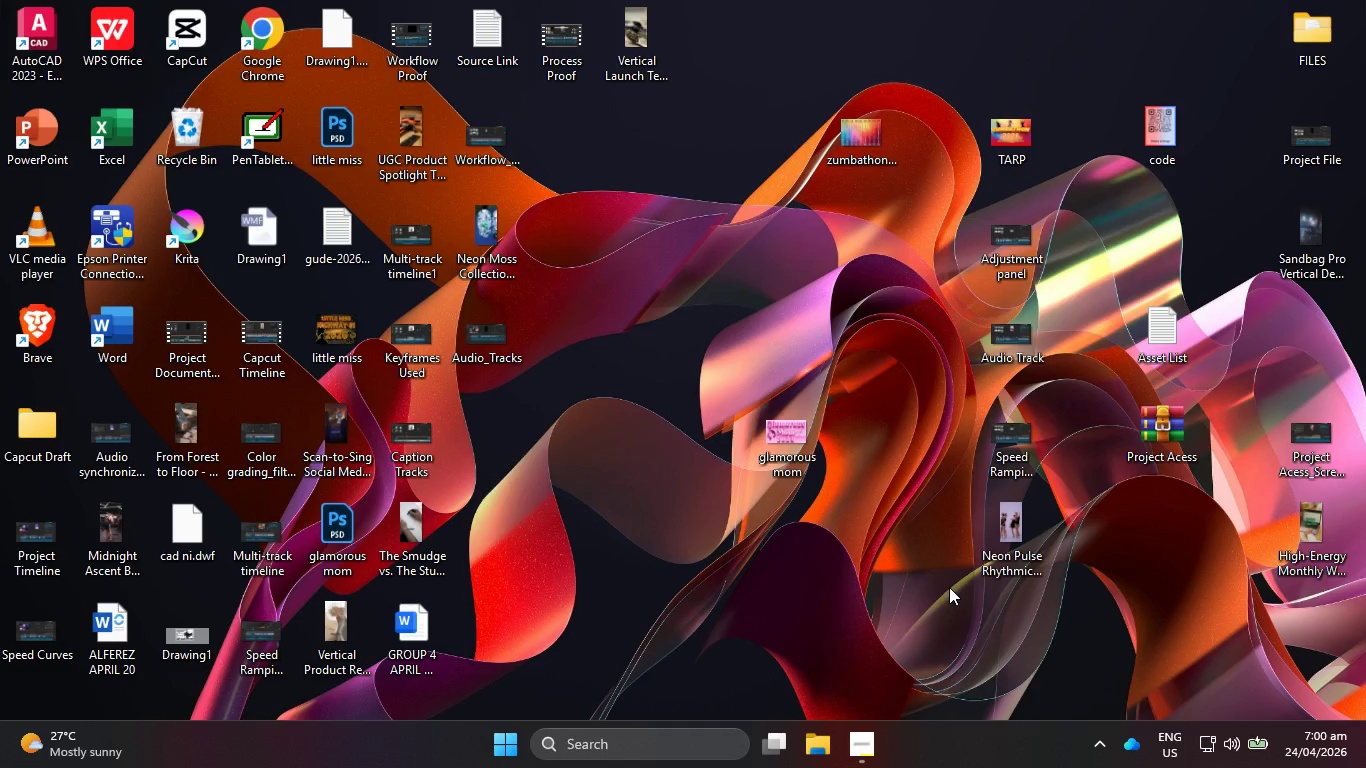 
left_click([670, 194])
 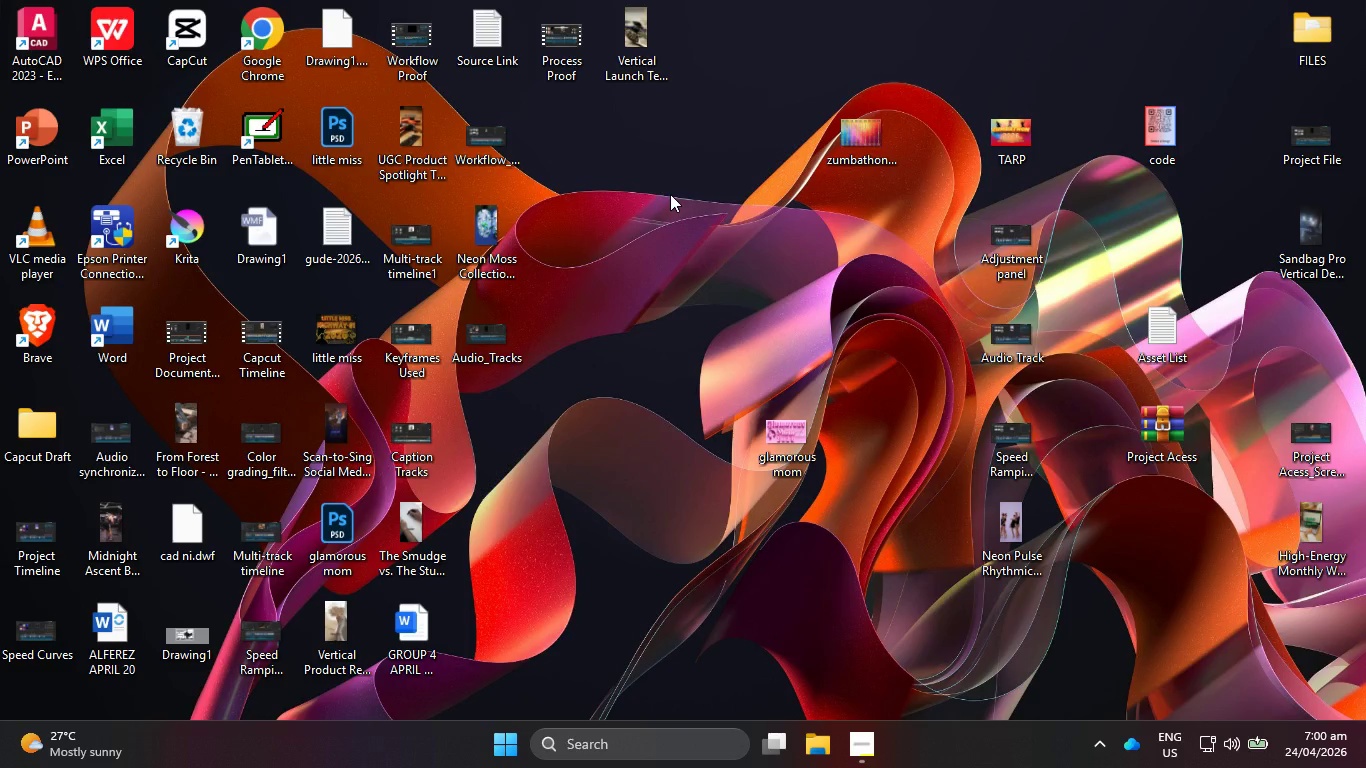 
key(PrintScreen)
 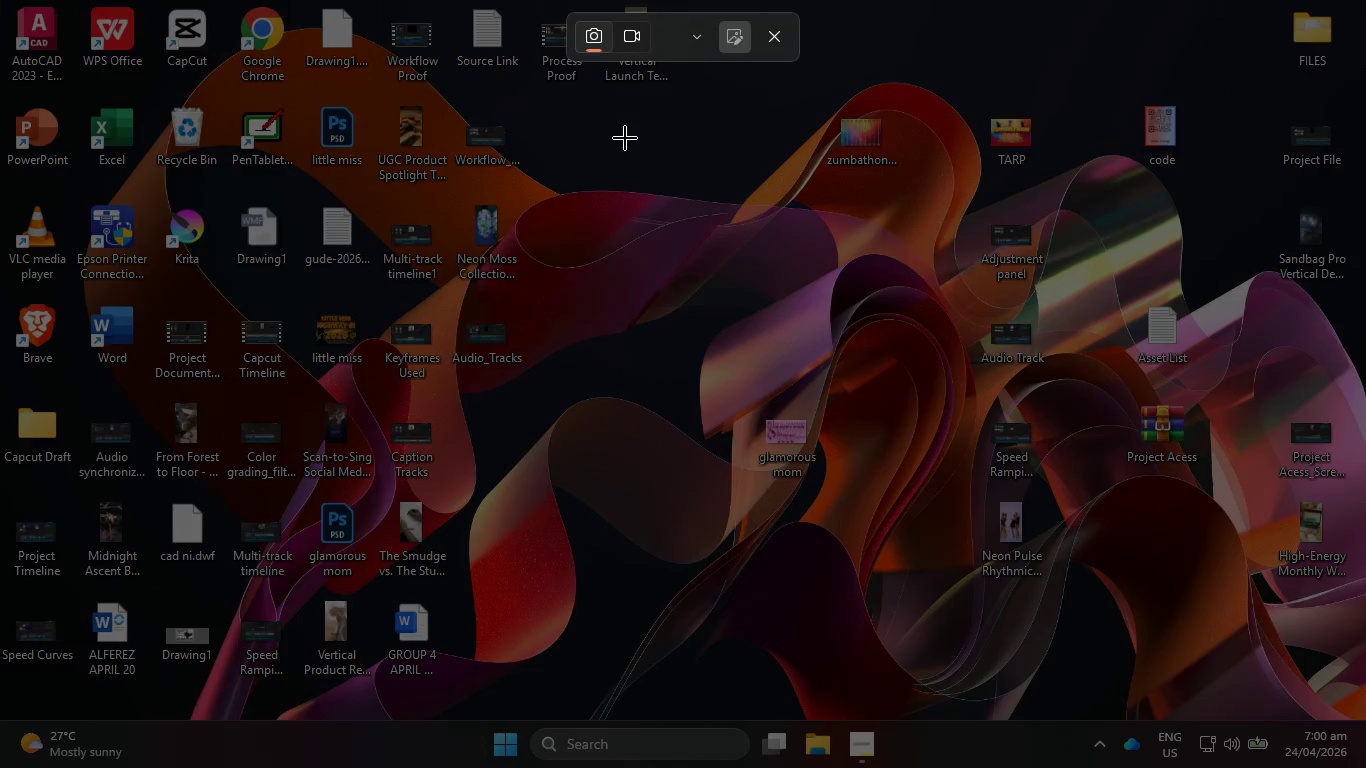 
left_click_drag(start_coordinate=[625, 138], to_coordinate=[843, 278])
 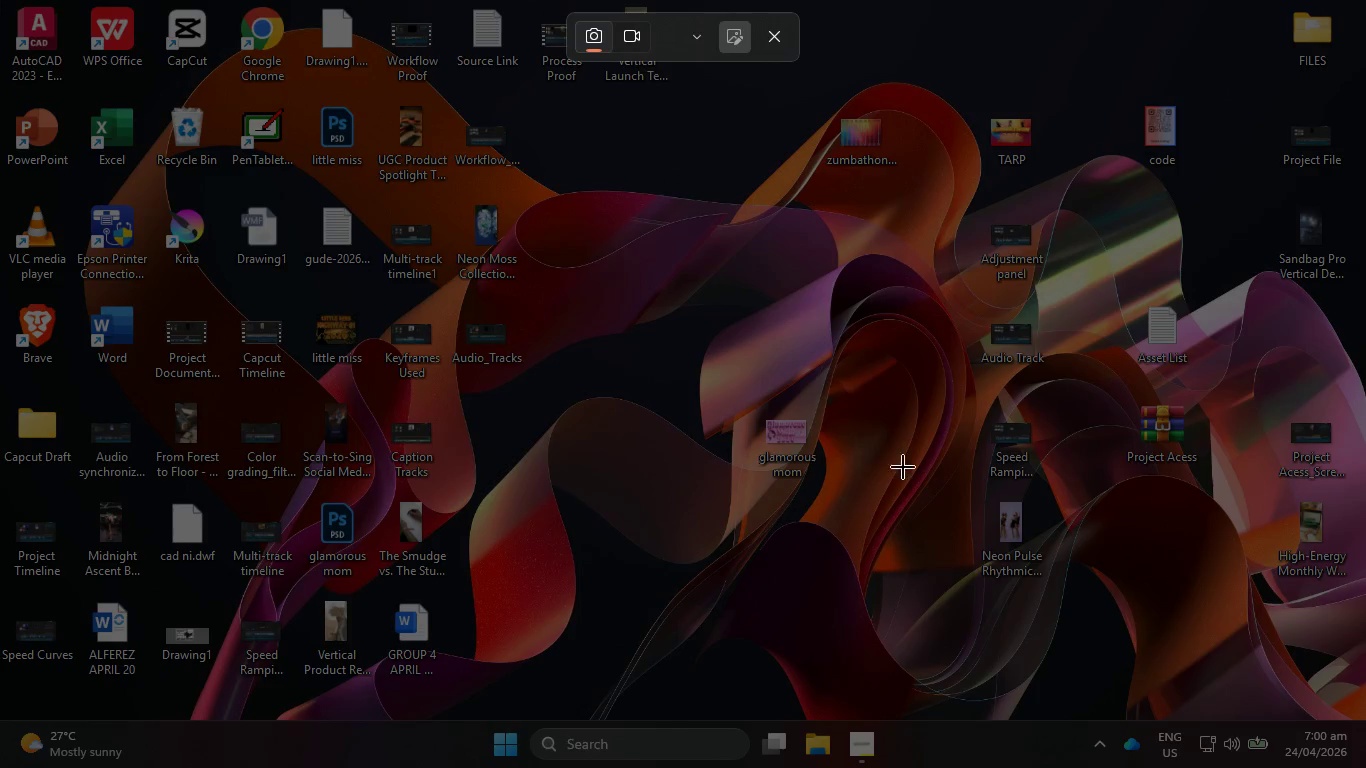 
left_click([833, 509])
 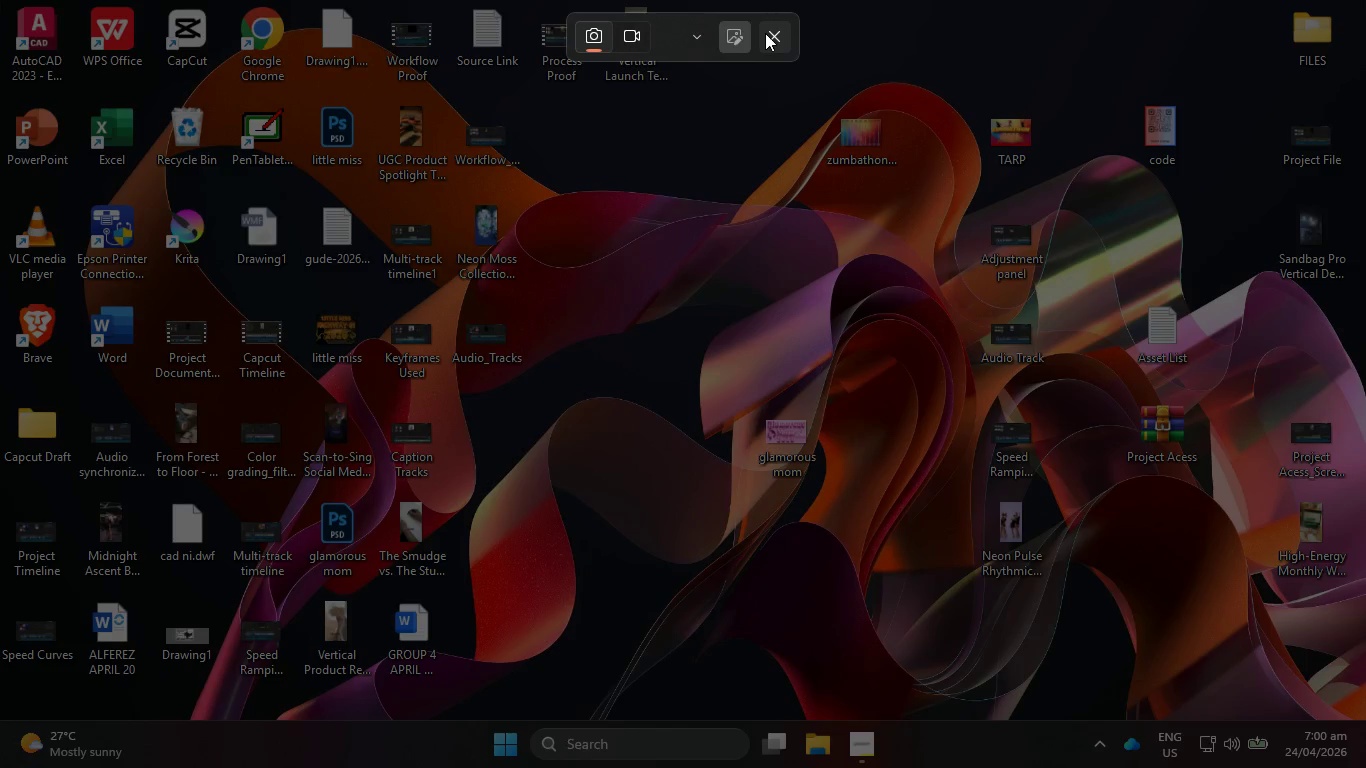 
left_click([765, 33])
 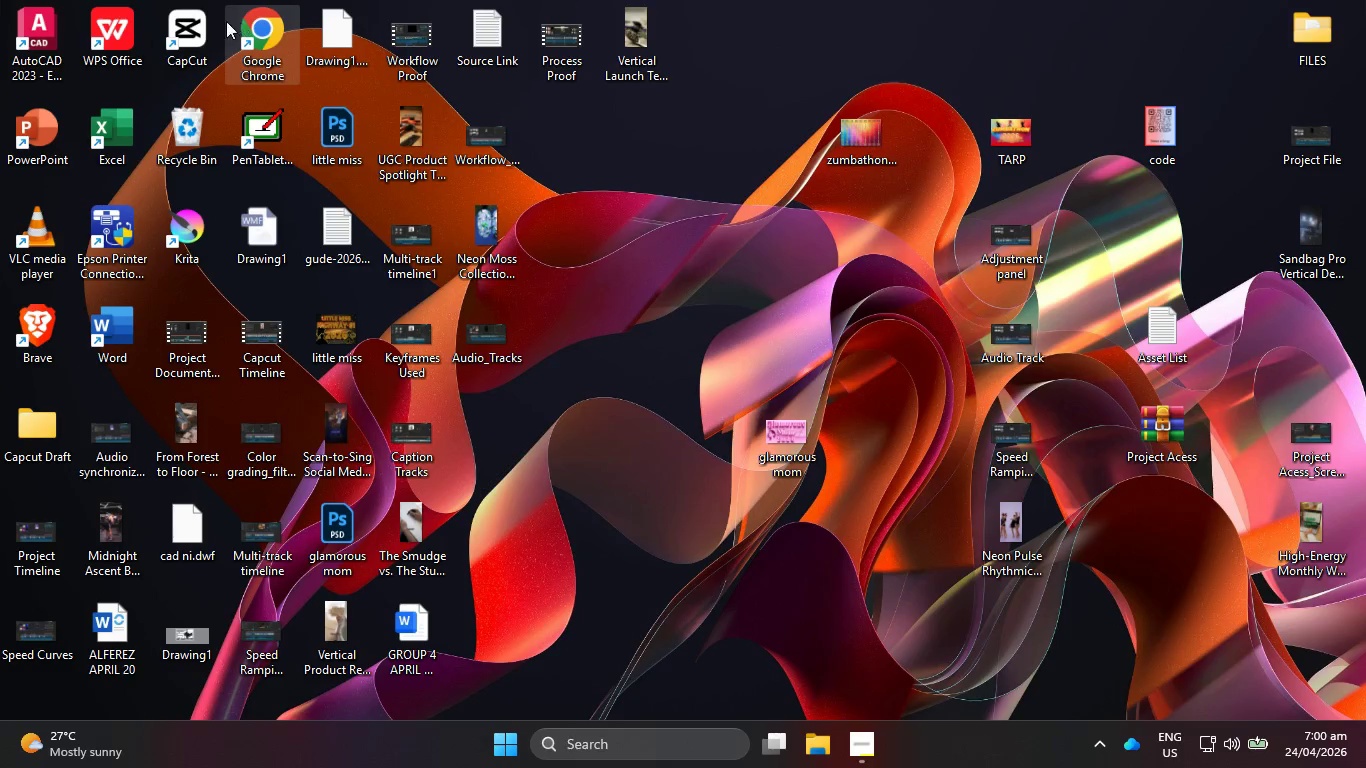 
double_click([215, 21])
 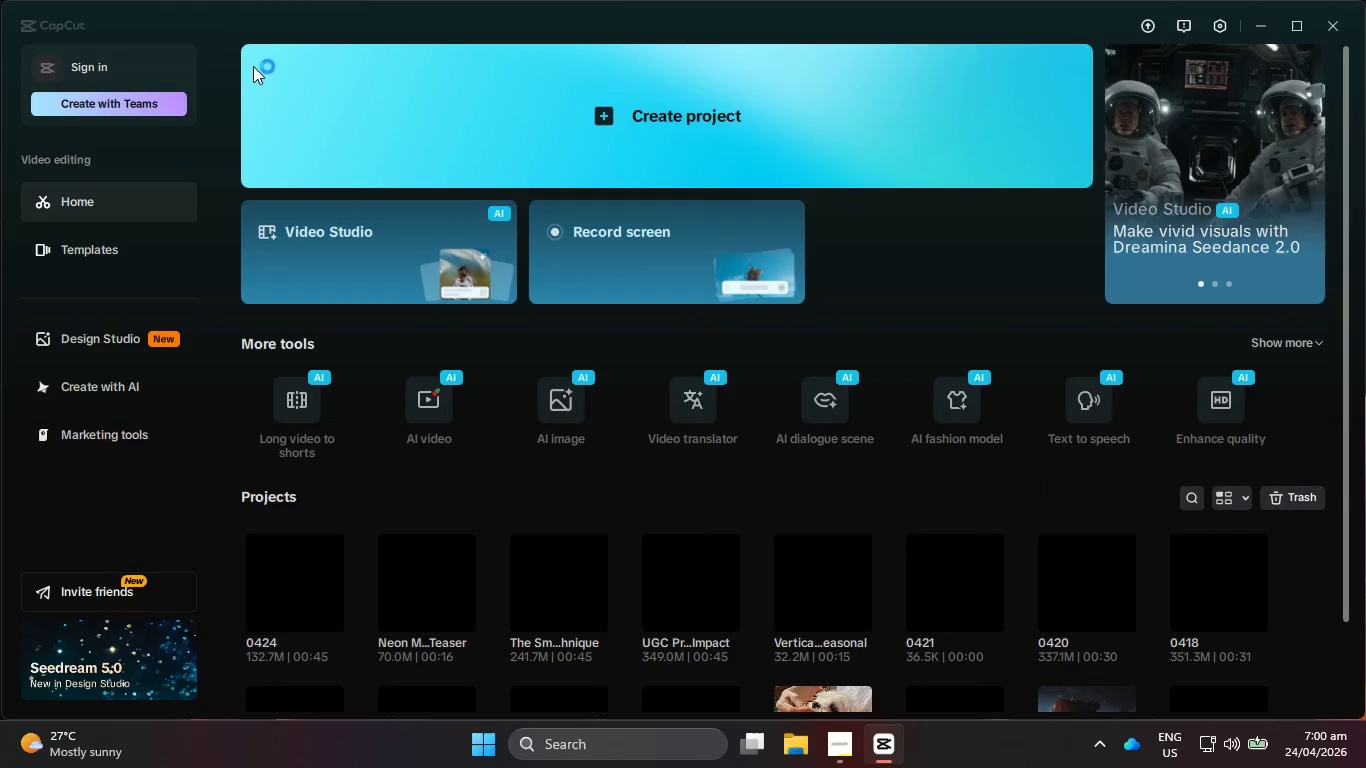 
wait(7.16)
 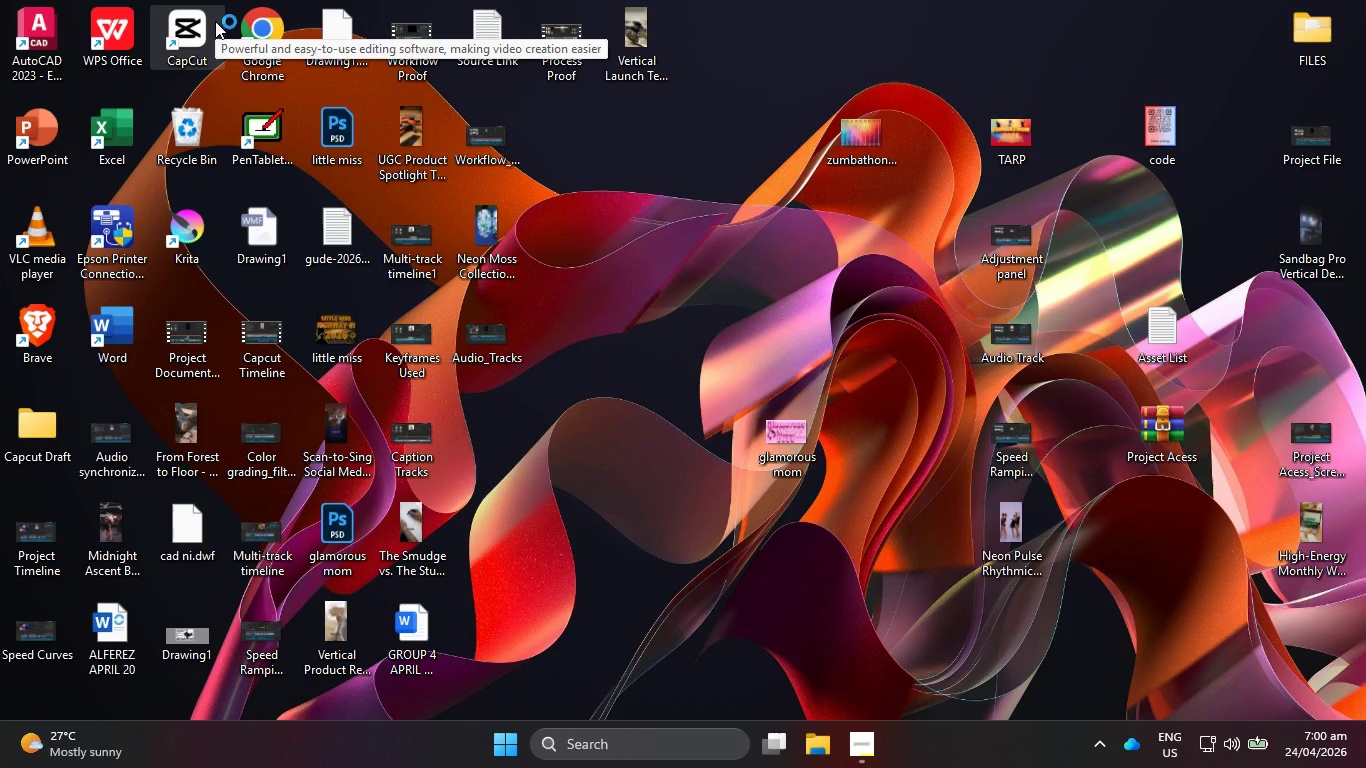 
left_click([279, 583])
 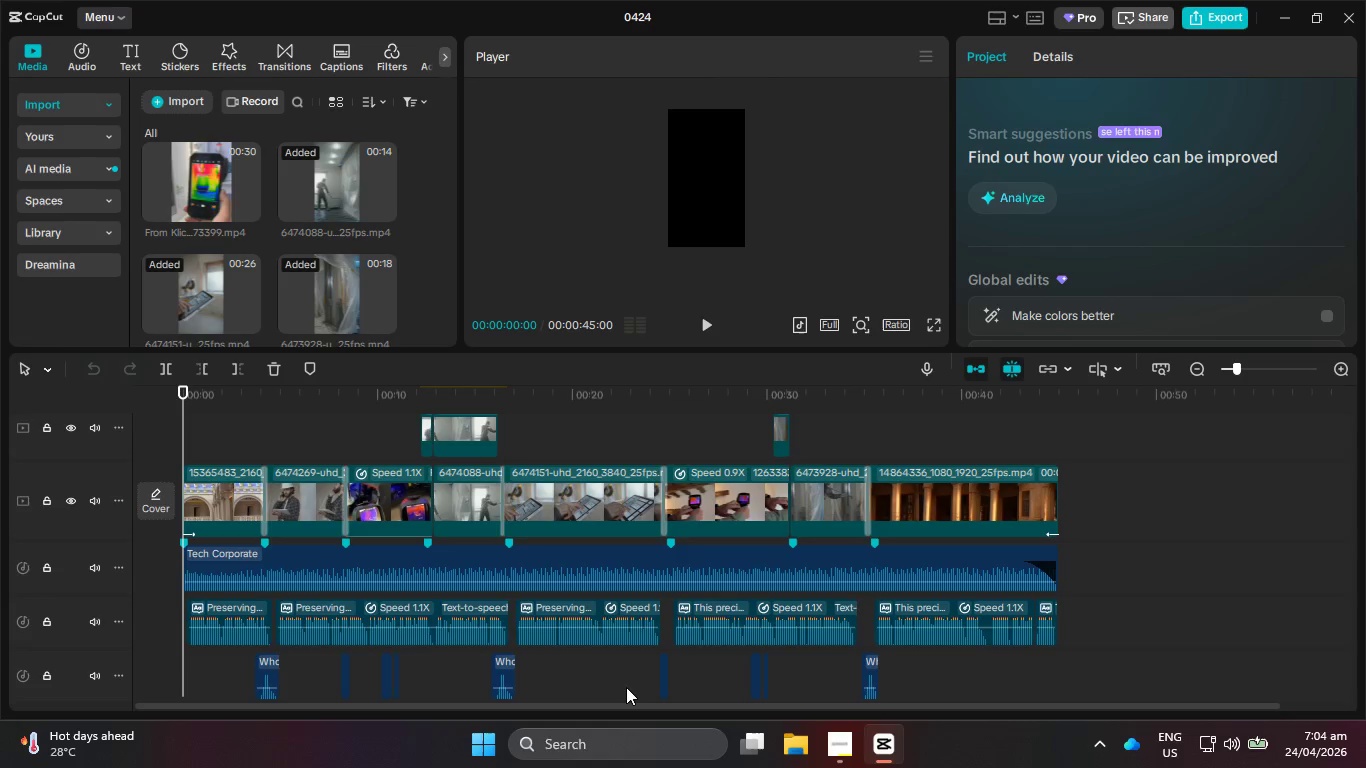 
wait(196.55)
 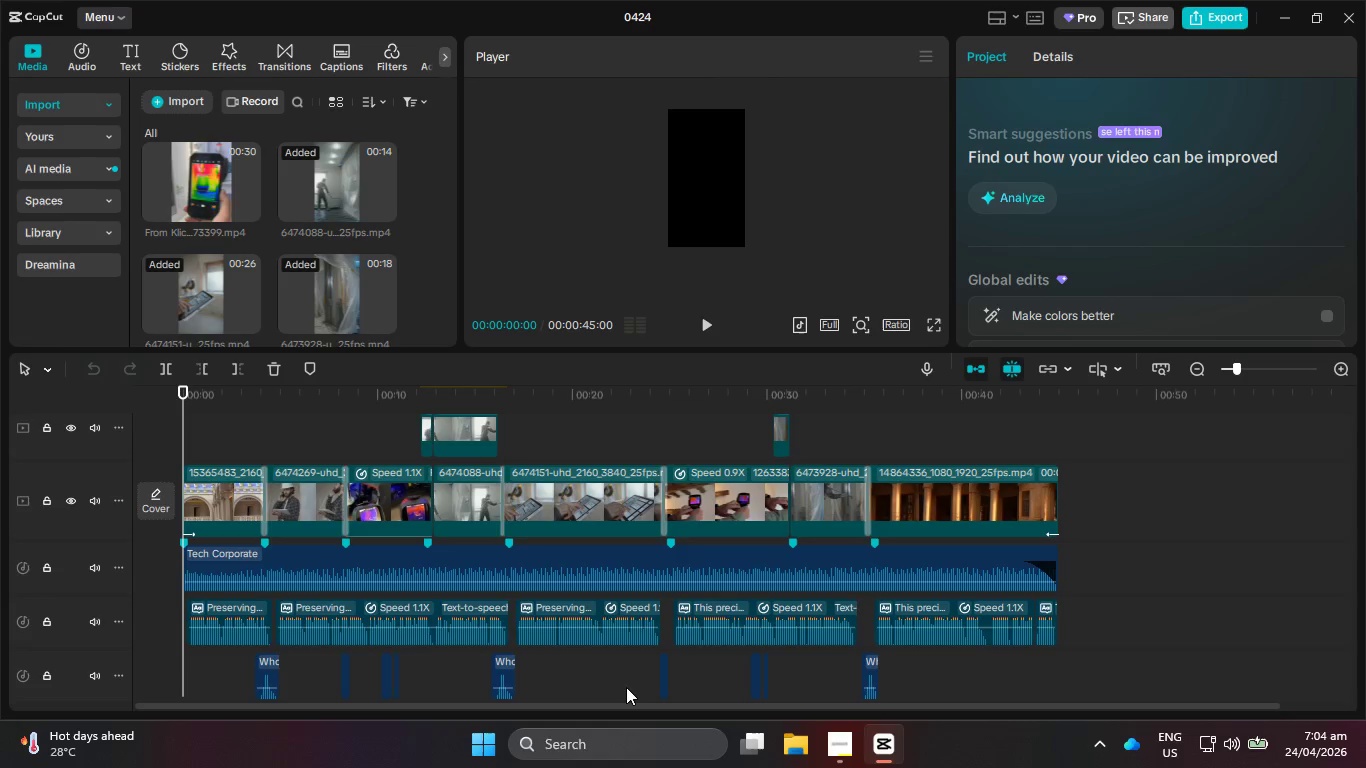 
scroll: coordinate [242, 214], scroll_direction: down, amount: 2.0
 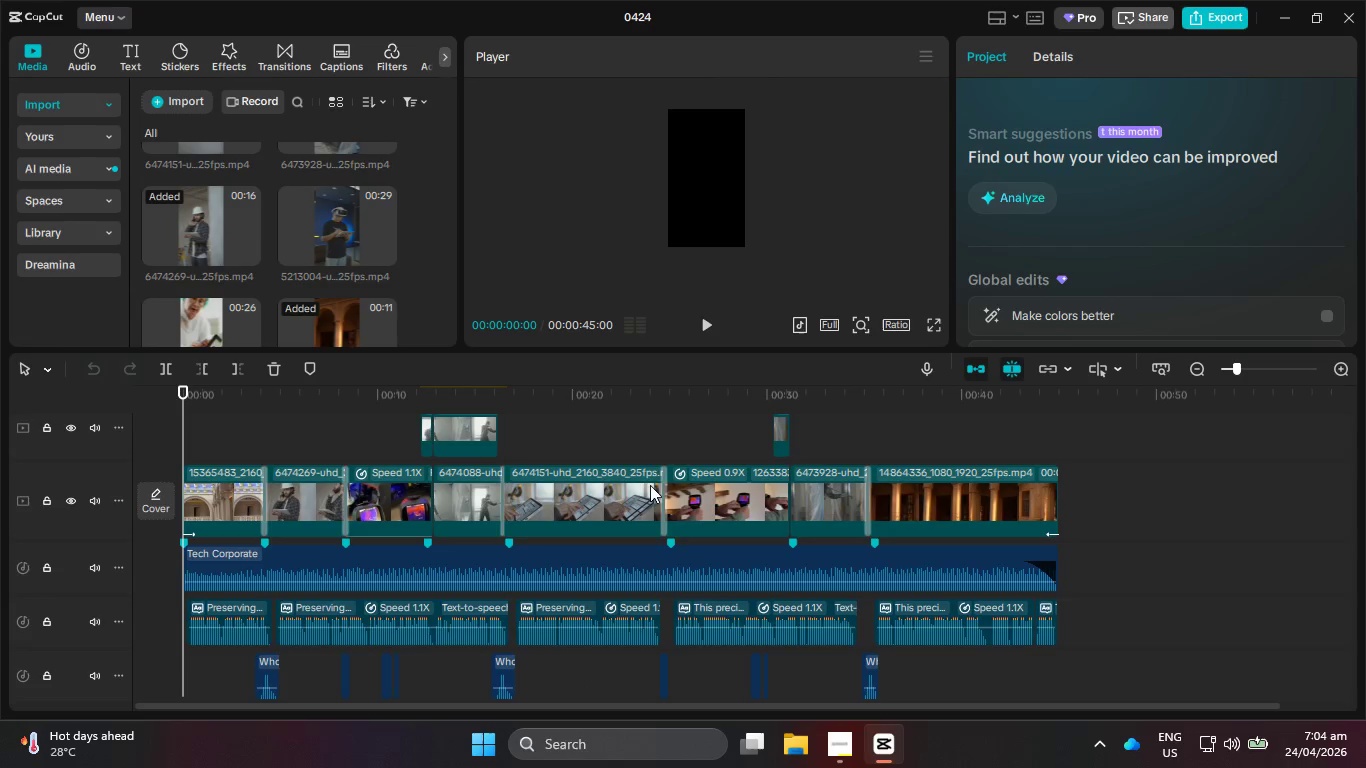 
scroll: coordinate [732, 580], scroll_direction: up, amount: 6.0
 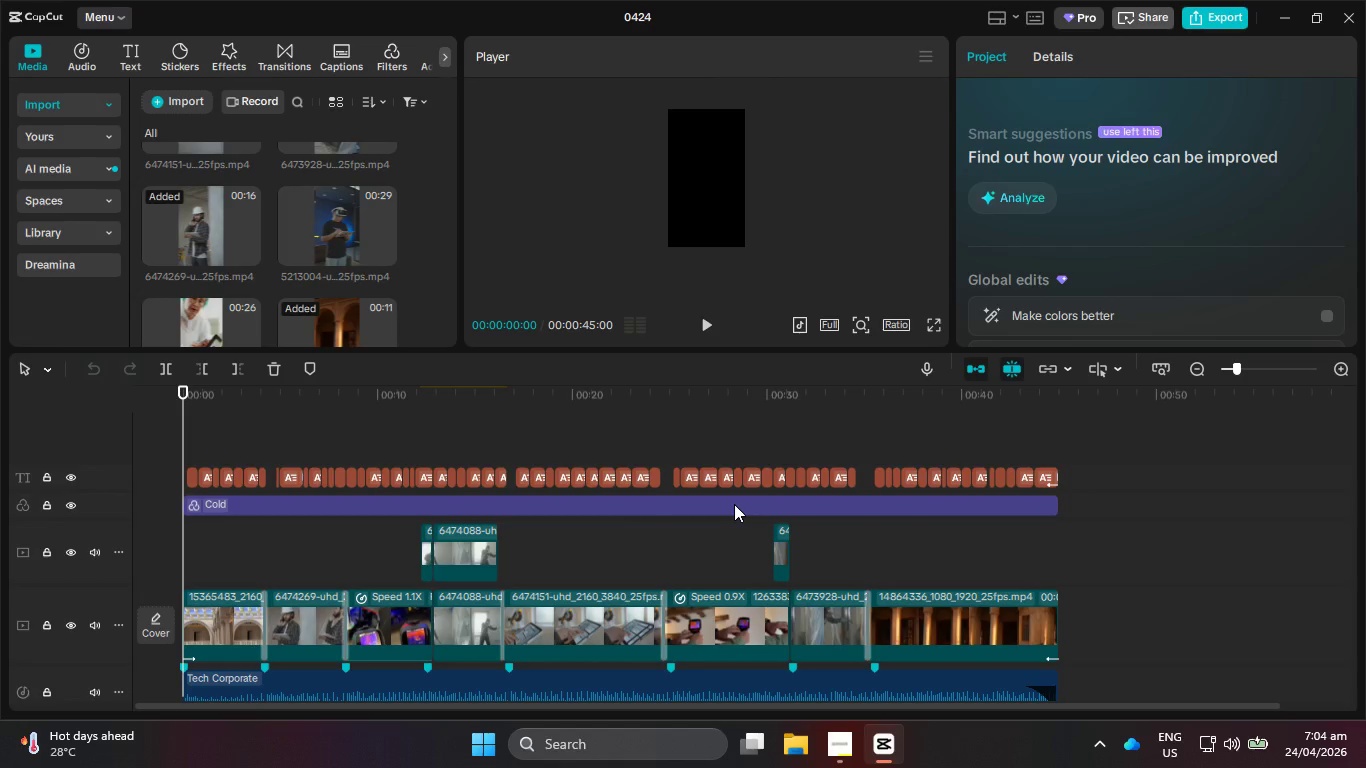 
key(PrintScreen)
 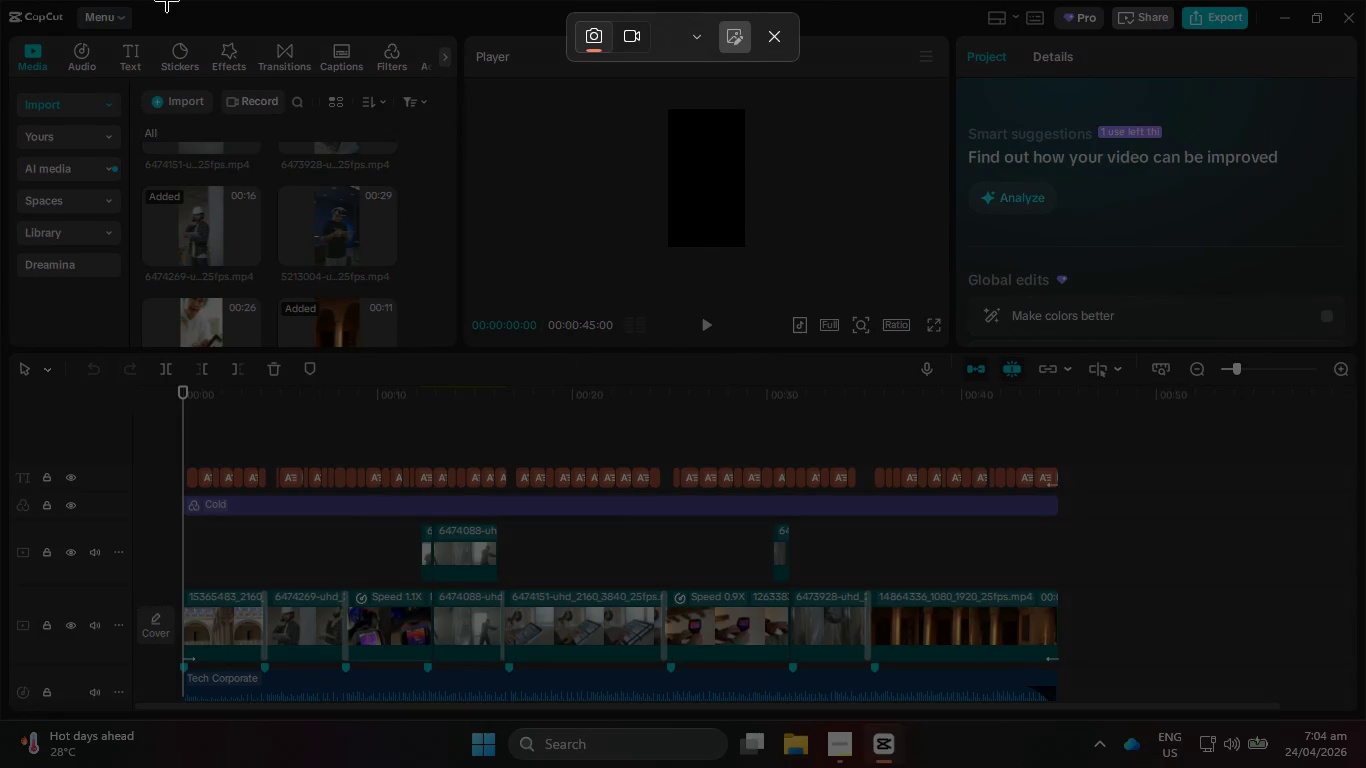 
left_click_drag(start_coordinate=[0, 0], to_coordinate=[609, 377])
 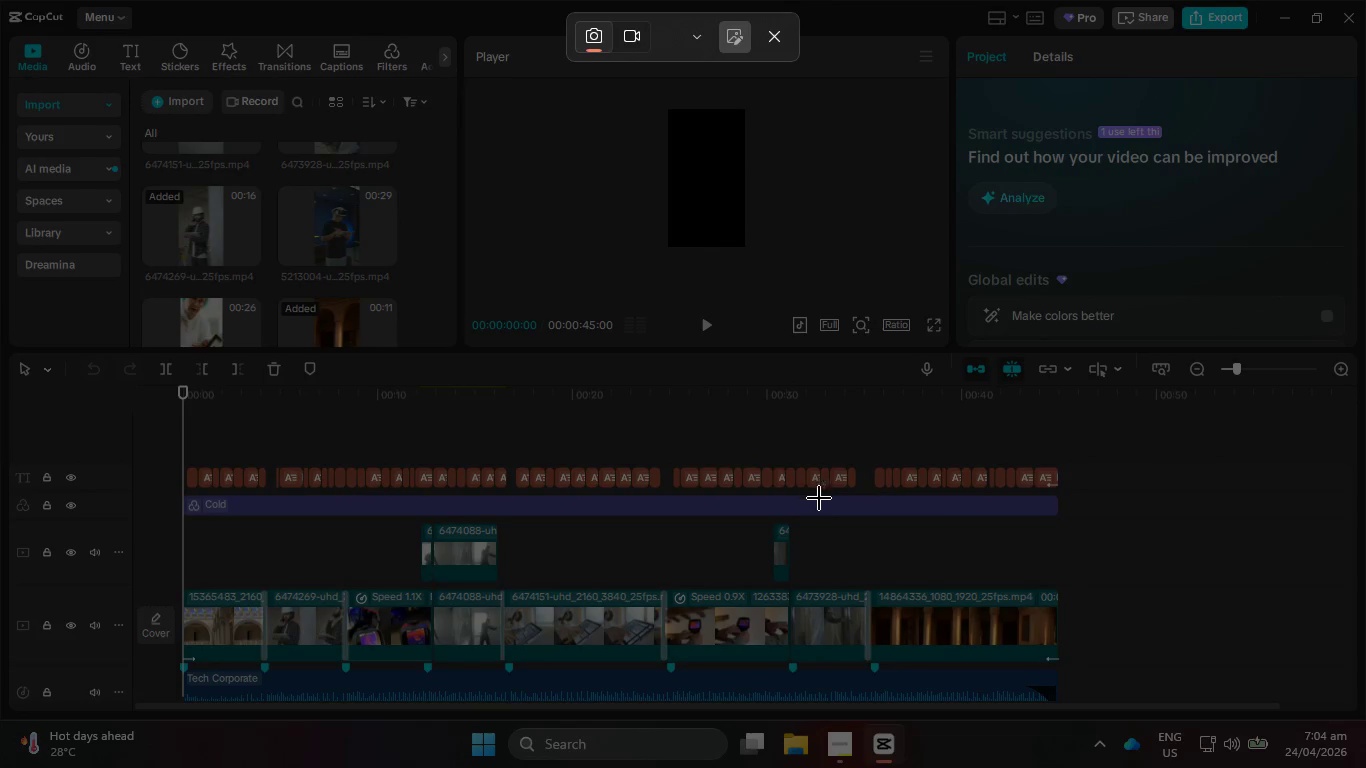 
left_click_drag(start_coordinate=[818, 497], to_coordinate=[557, 223])
 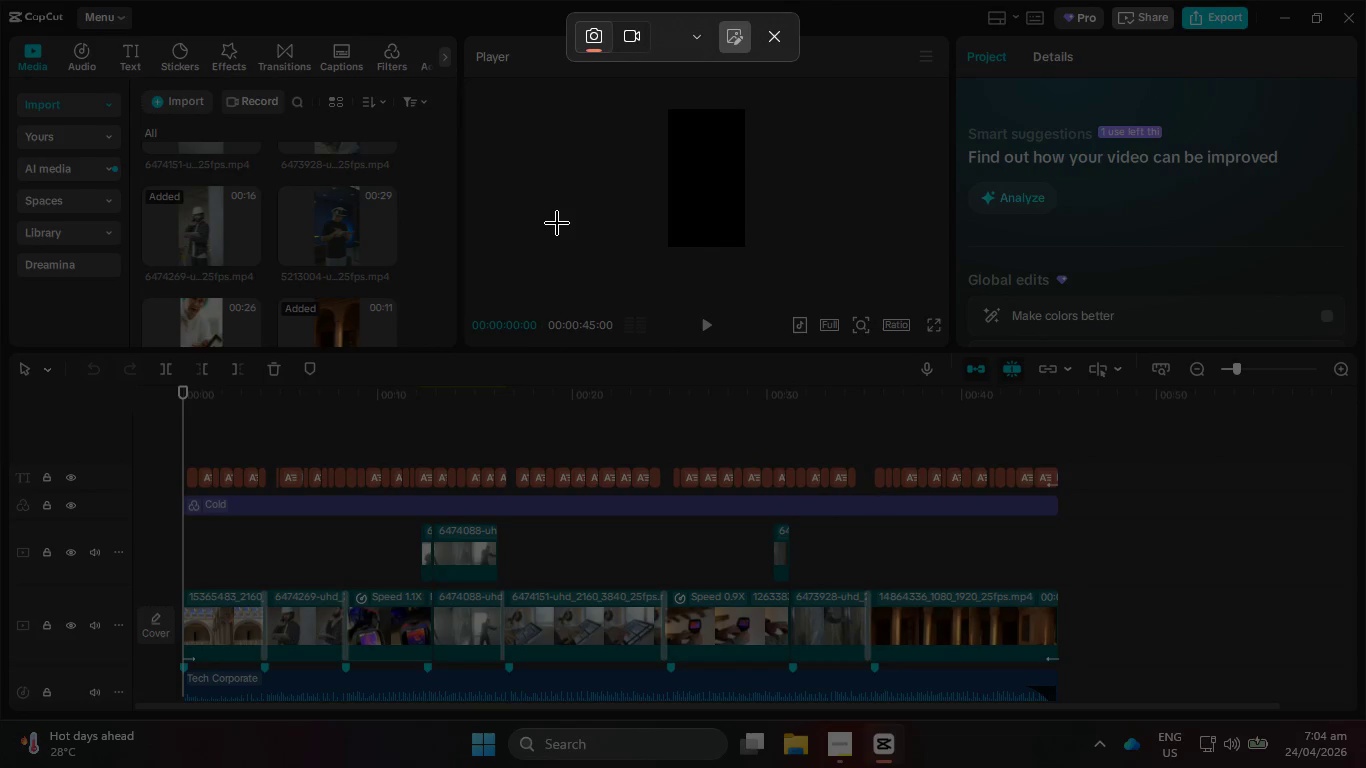 
right_click([557, 223])
 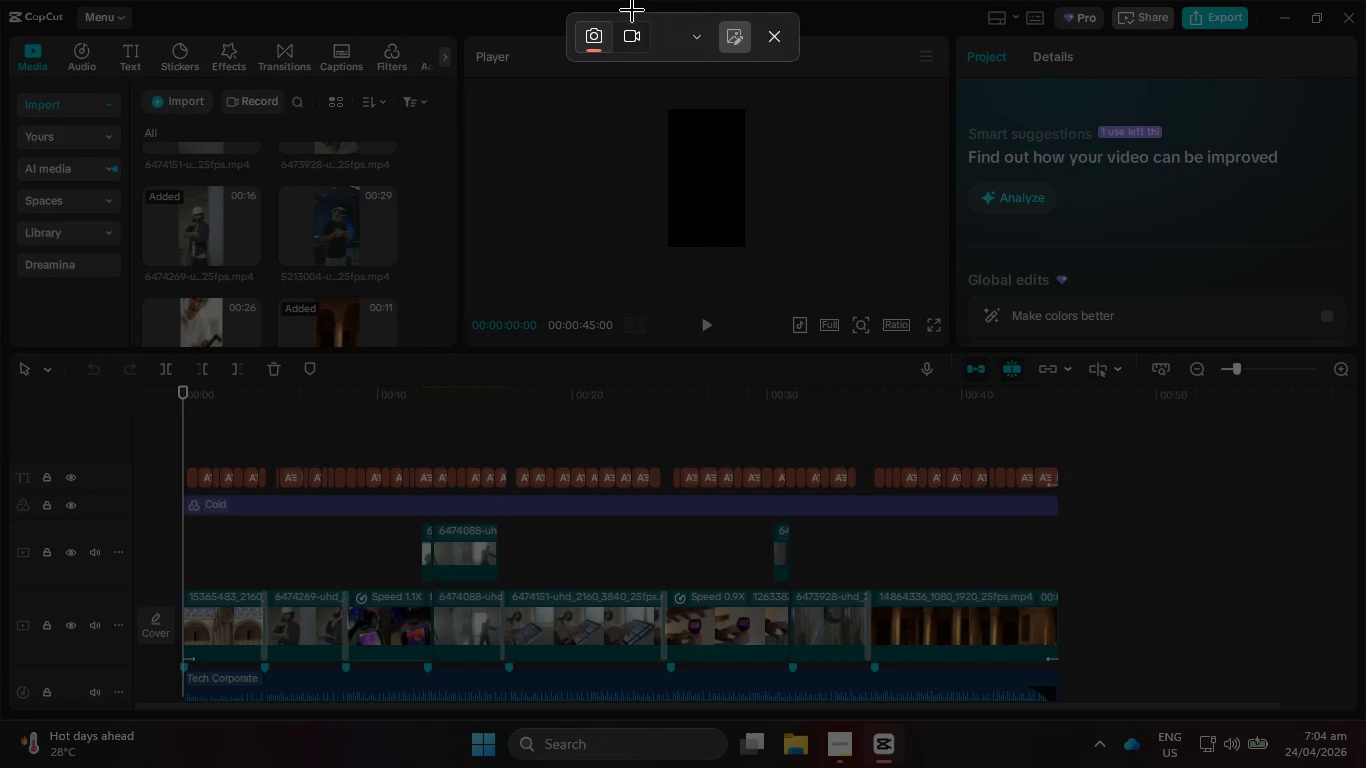 
mouse_move([692, 46])
 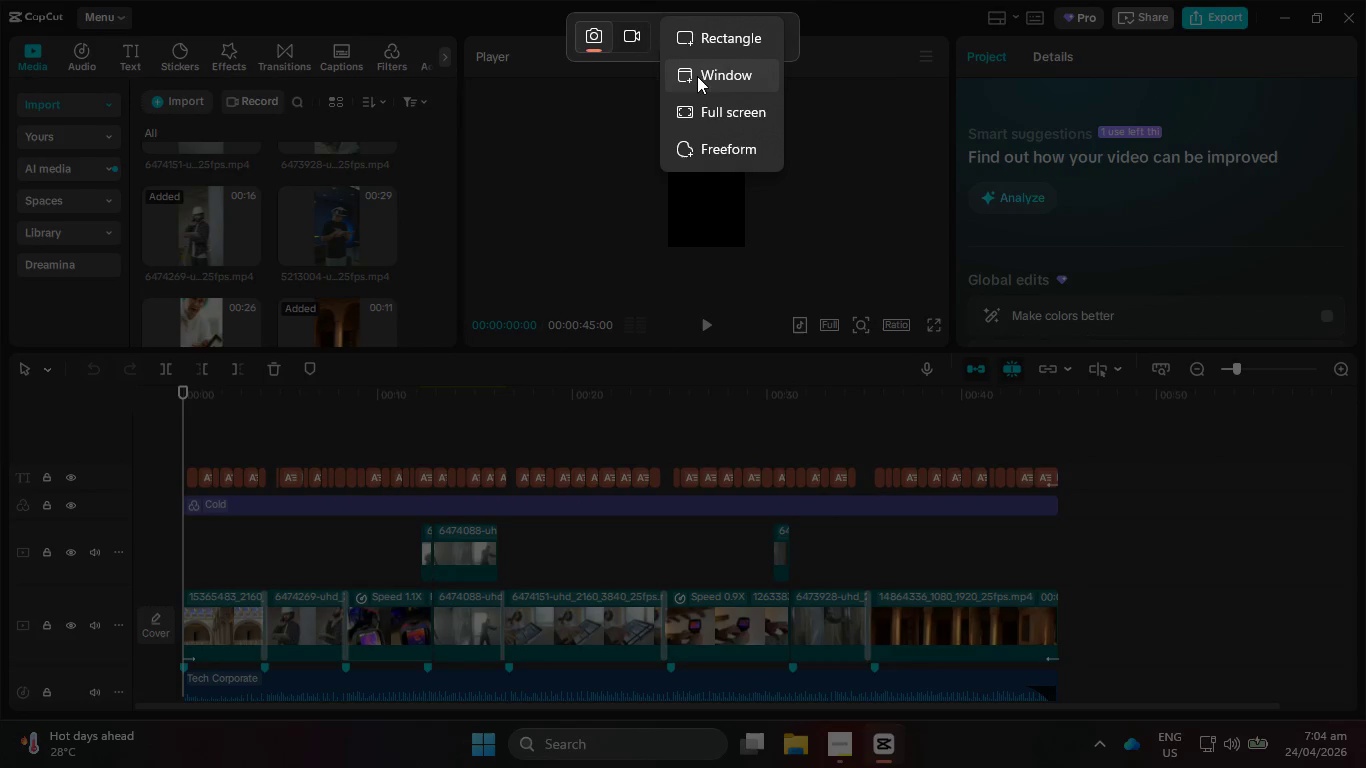 
left_click([694, 78])
 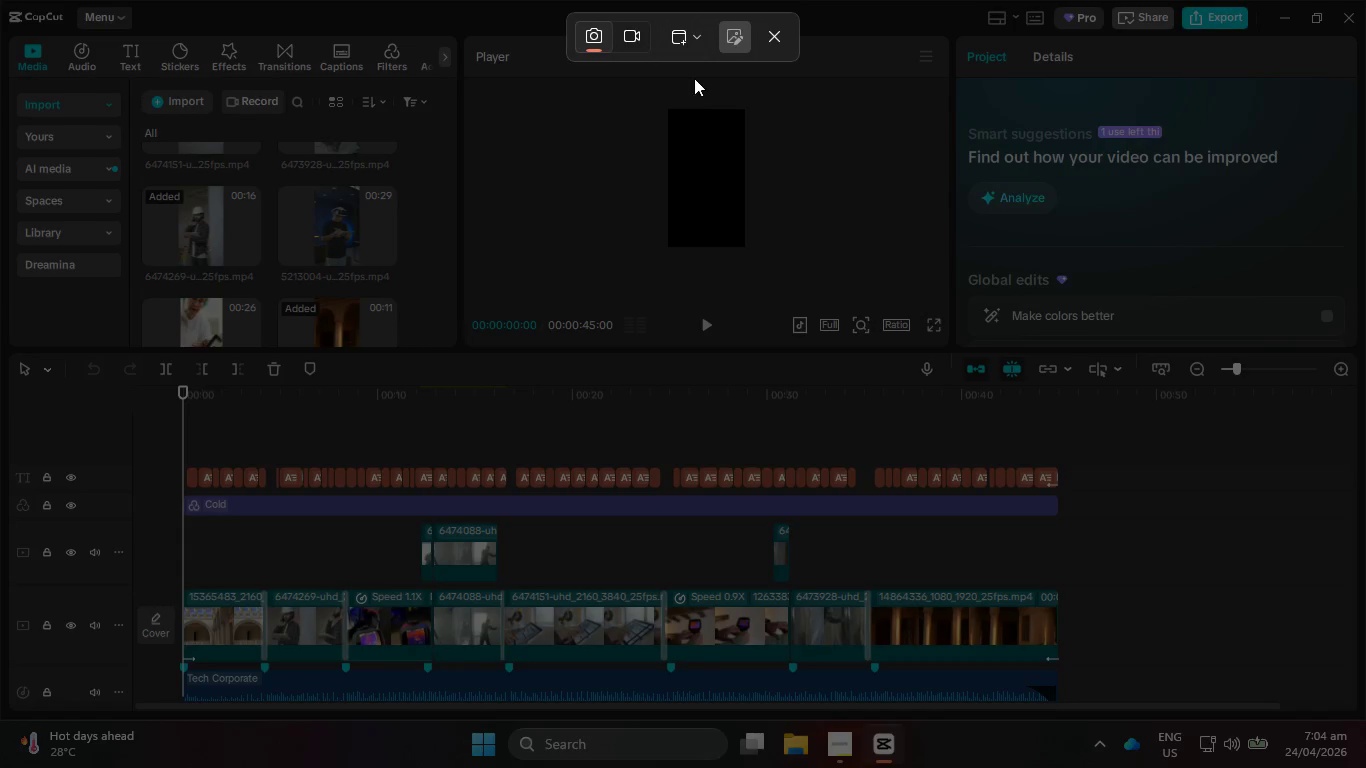 
left_click_drag(start_coordinate=[691, 103], to_coordinate=[701, 144])
 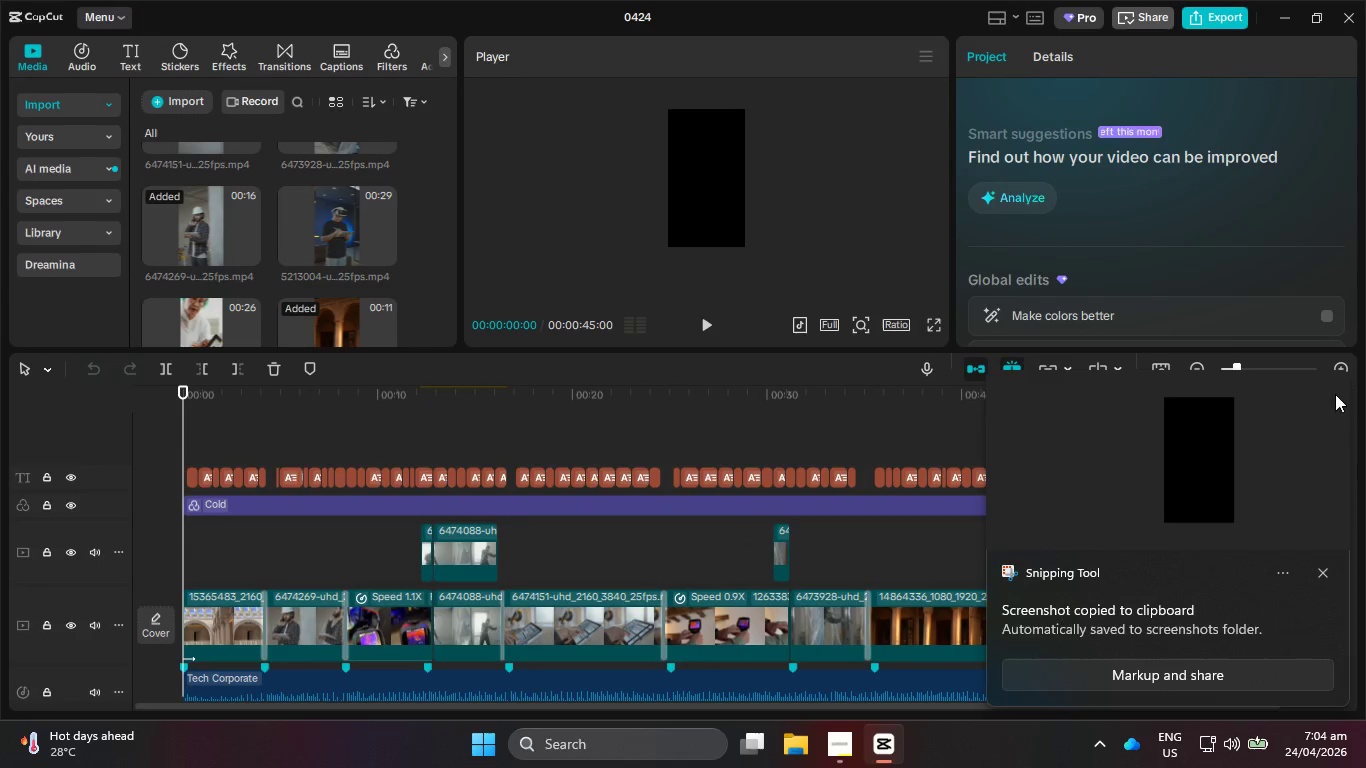 
left_click([1330, 572])
 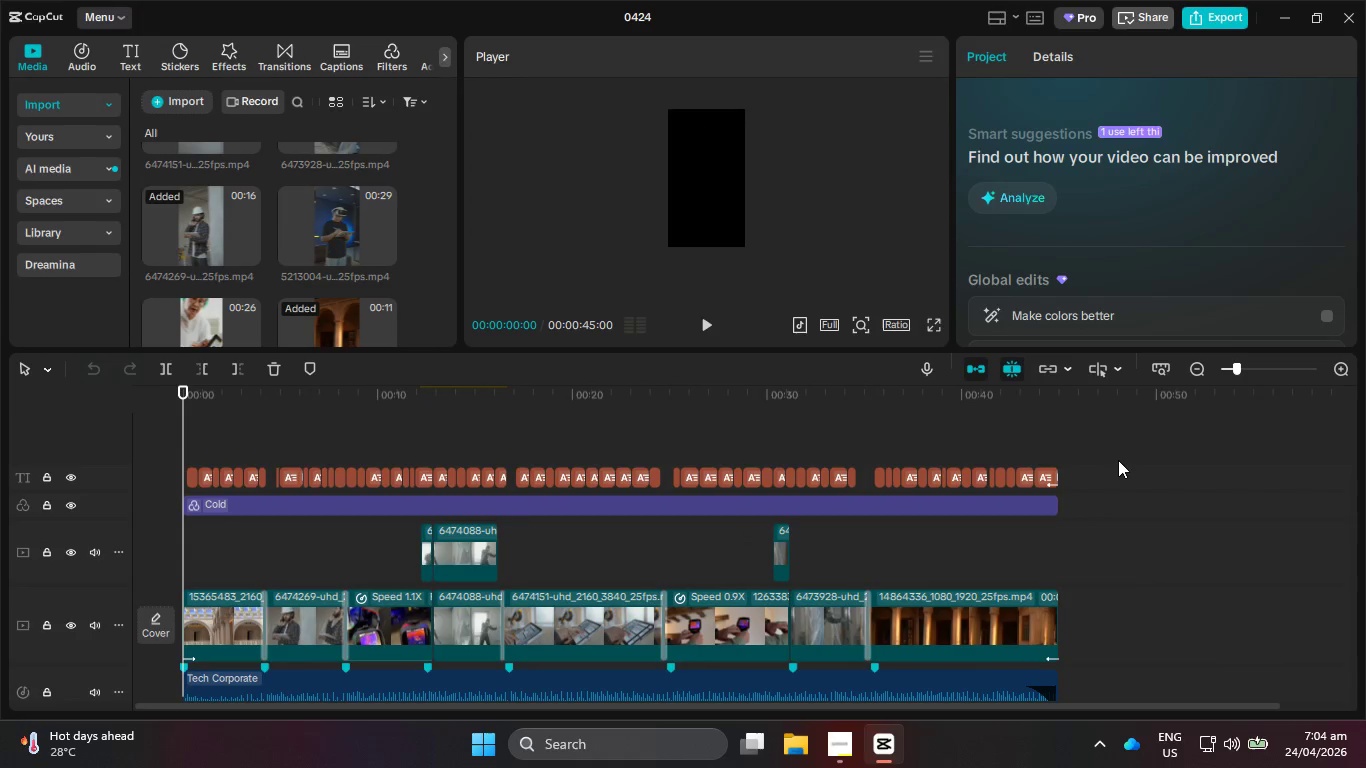 
key(PrintScreen)
 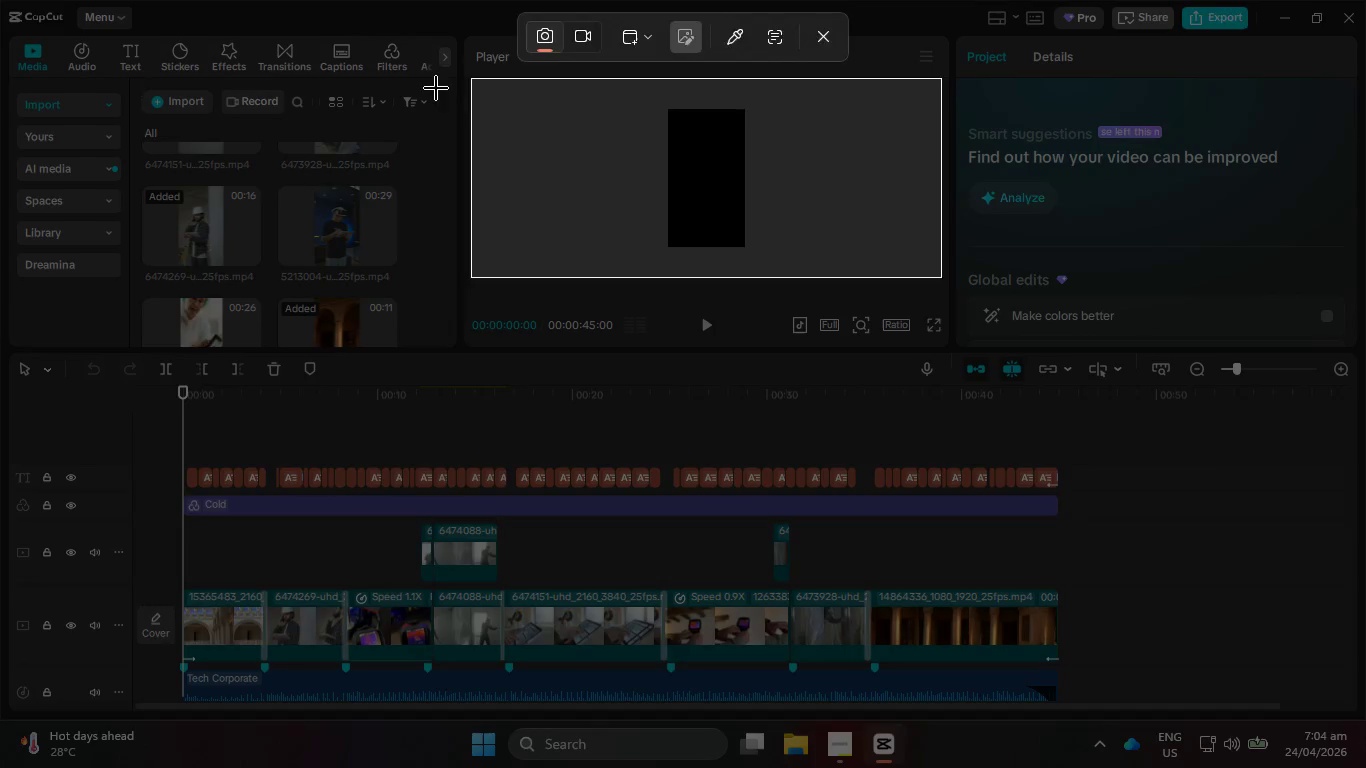 
left_click_drag(start_coordinate=[17, 3], to_coordinate=[265, 167])
 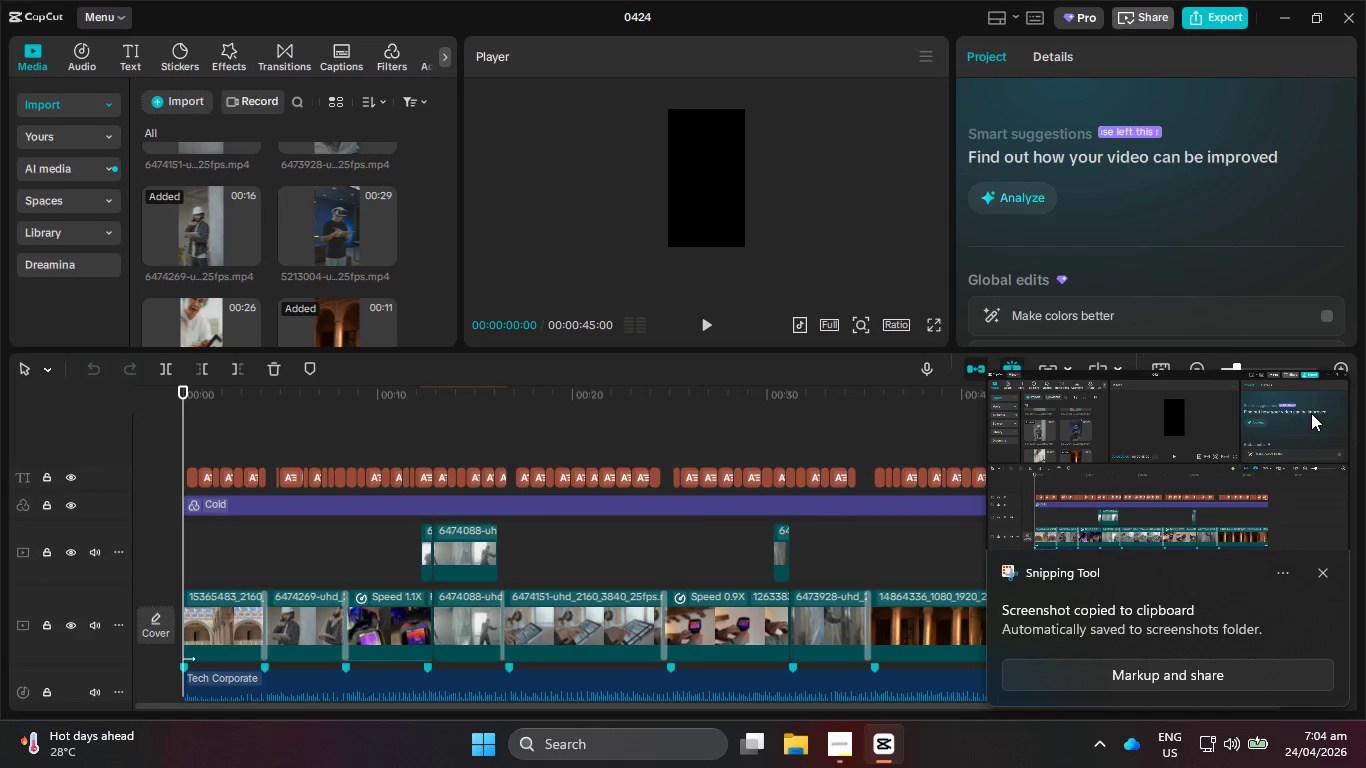 
left_click([1269, 462])
 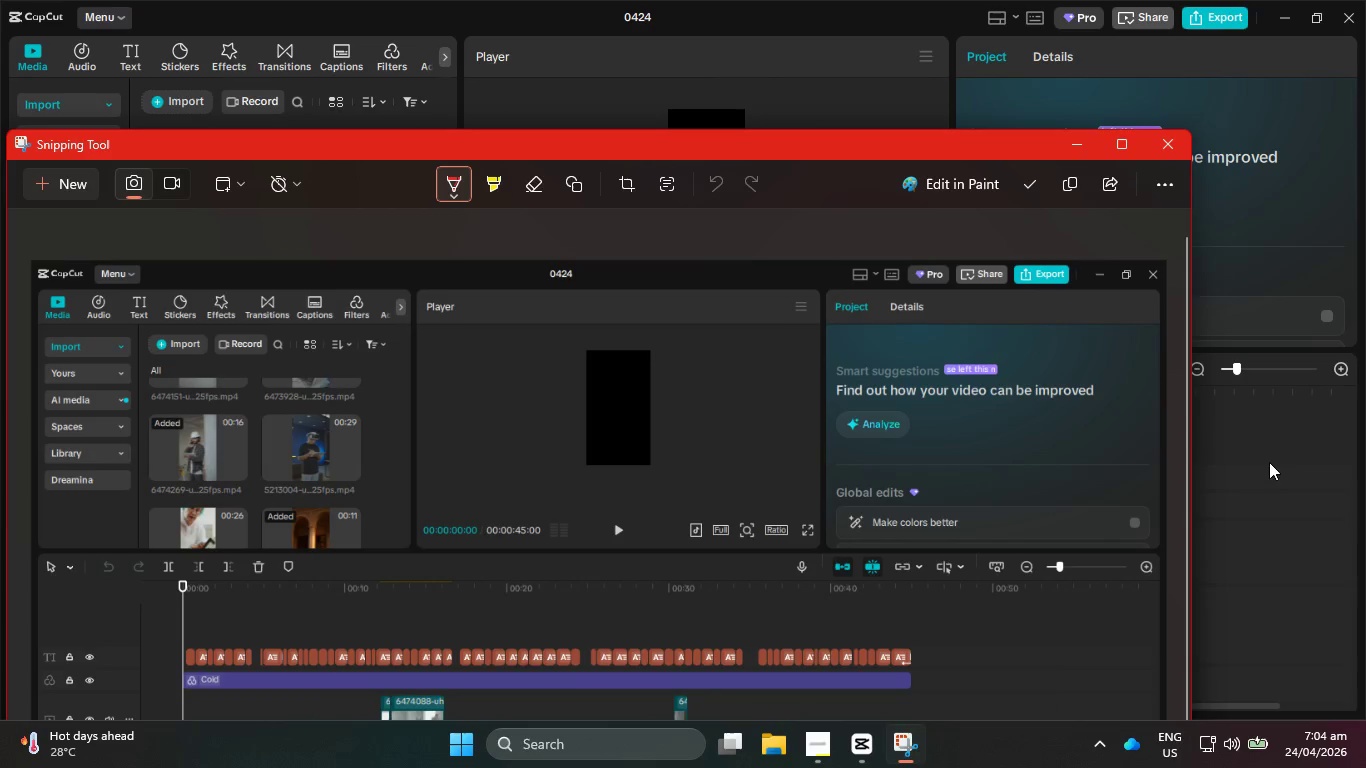 
scroll: coordinate [827, 454], scroll_direction: down, amount: 12.0
 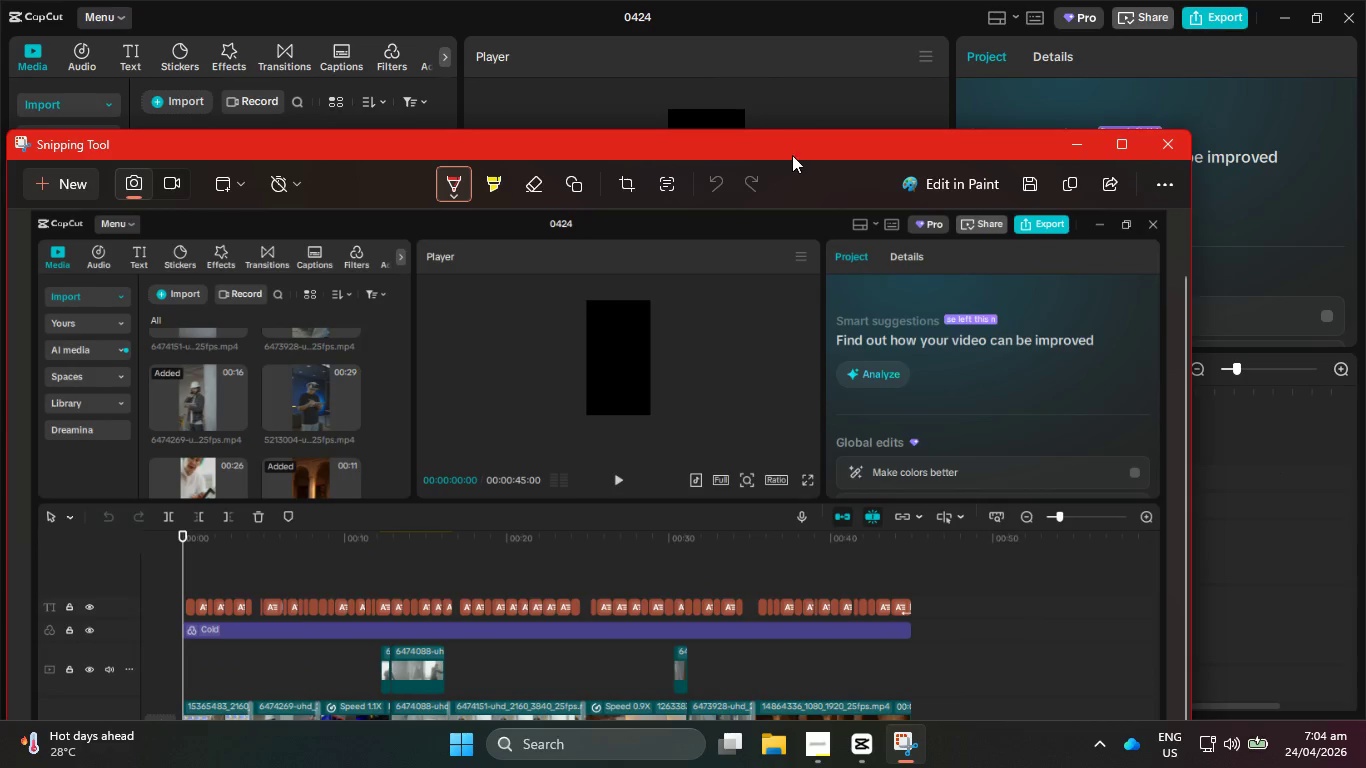 
left_click_drag(start_coordinate=[783, 140], to_coordinate=[802, 26])
 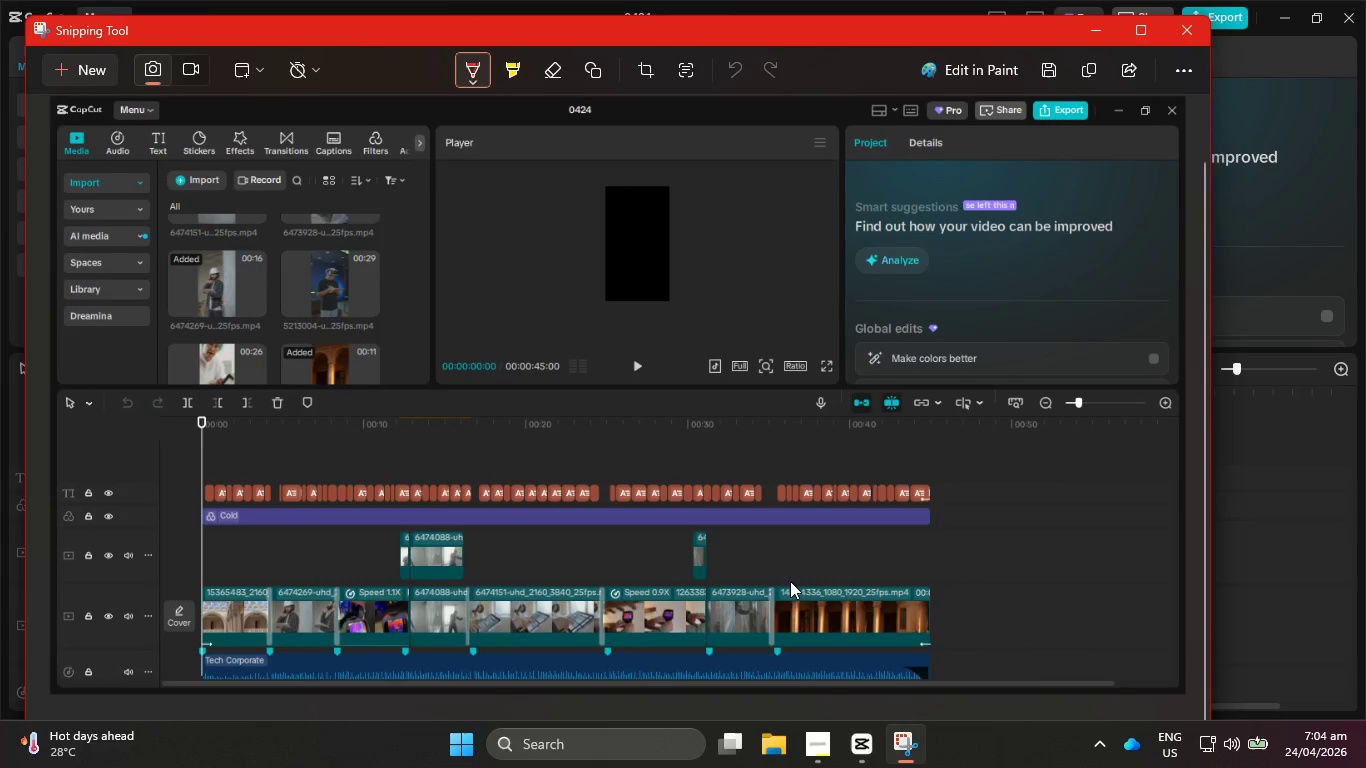 
scroll: coordinate [790, 581], scroll_direction: none, amount: 0.0
 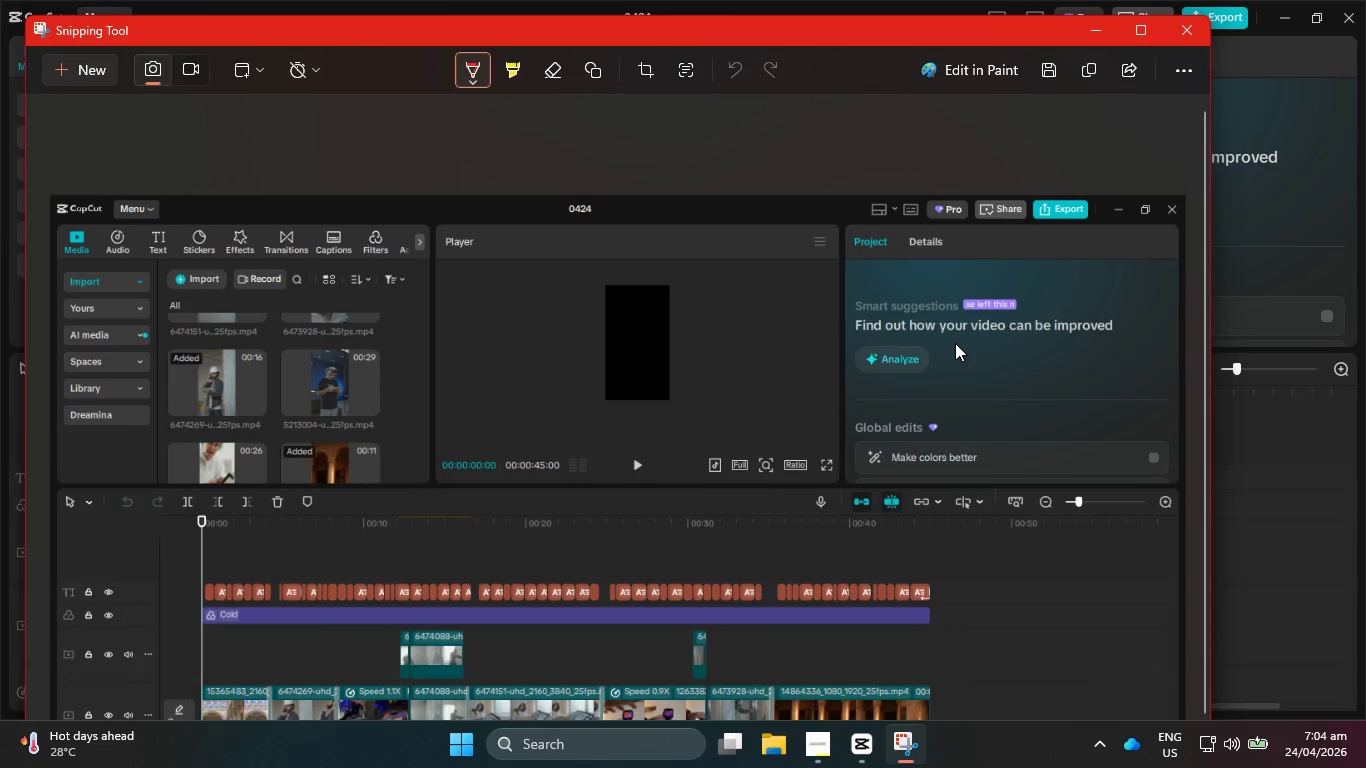 
scroll: coordinate [956, 343], scroll_direction: down, amount: 5.0
 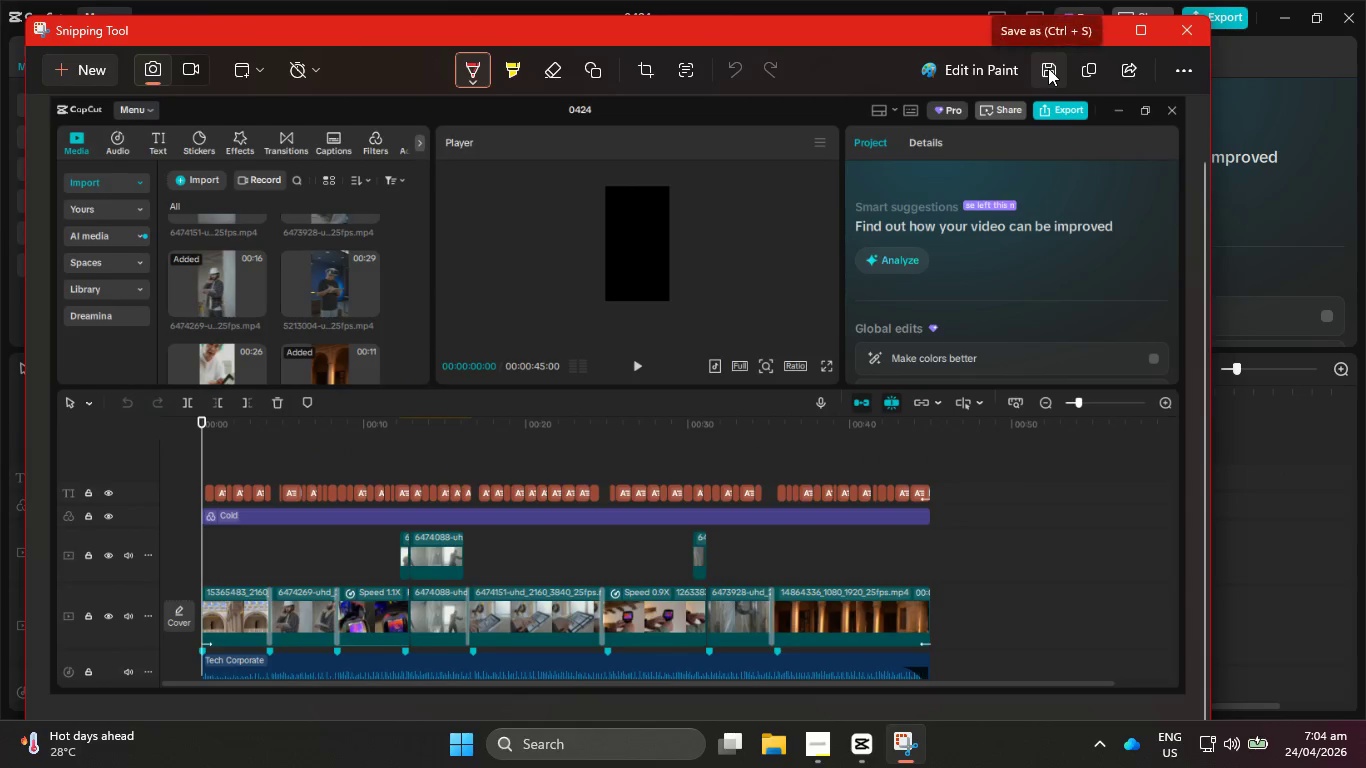 
left_click([1048, 68])
 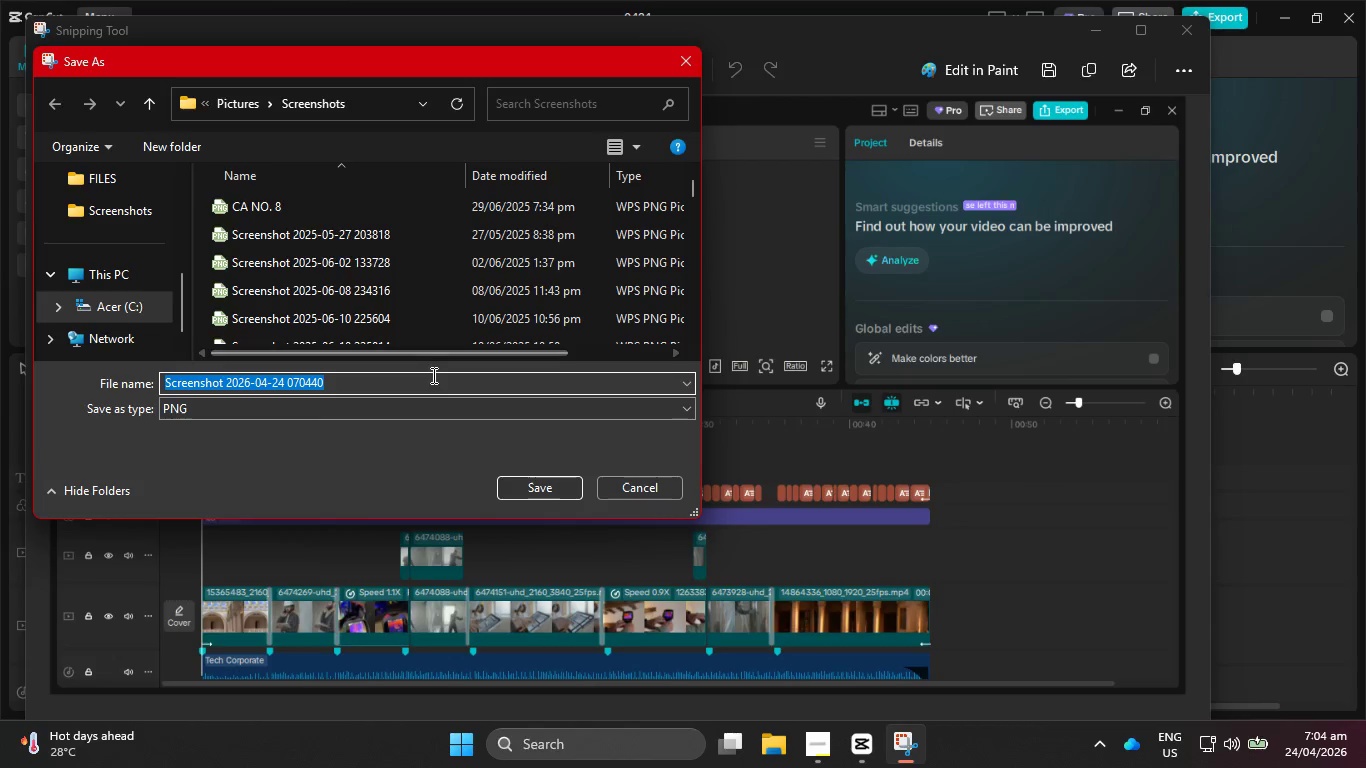 
type(Text_Overlays)
 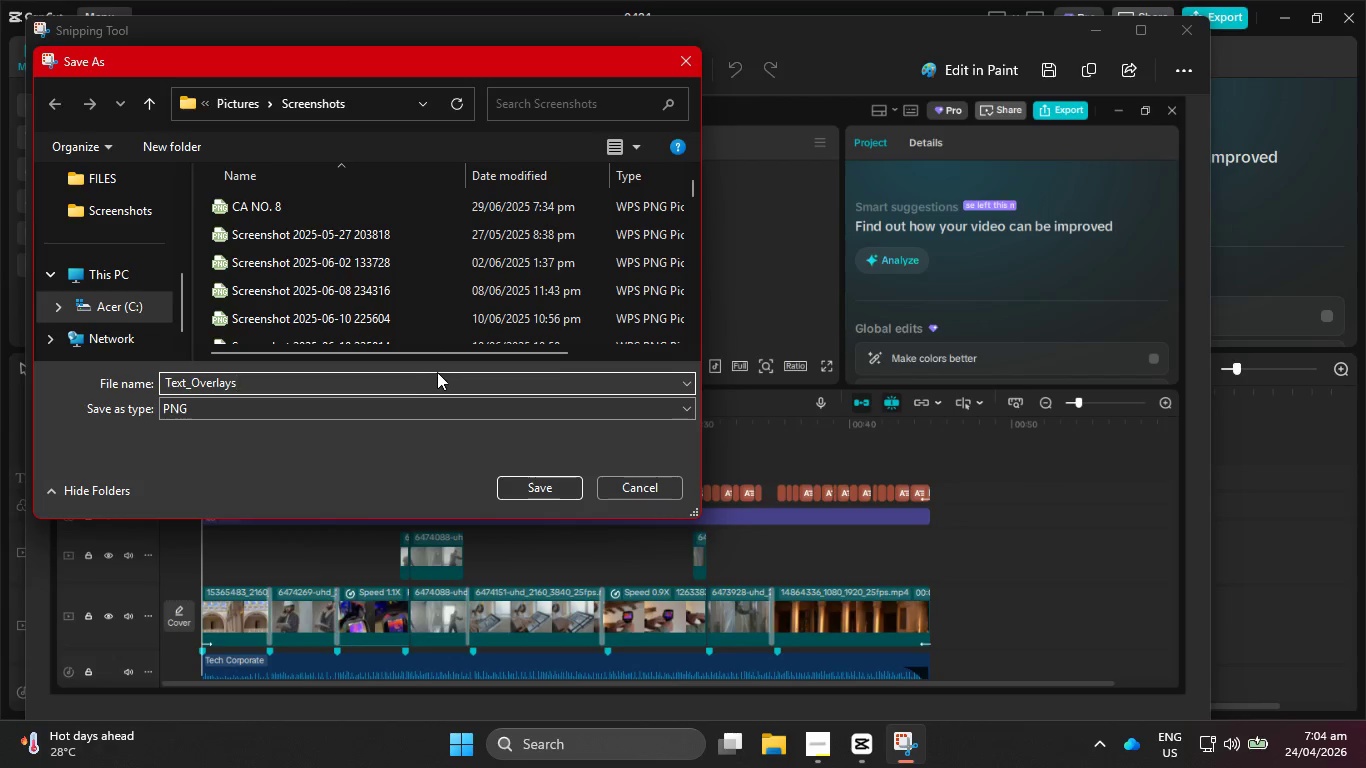 
left_click([127, 276])
 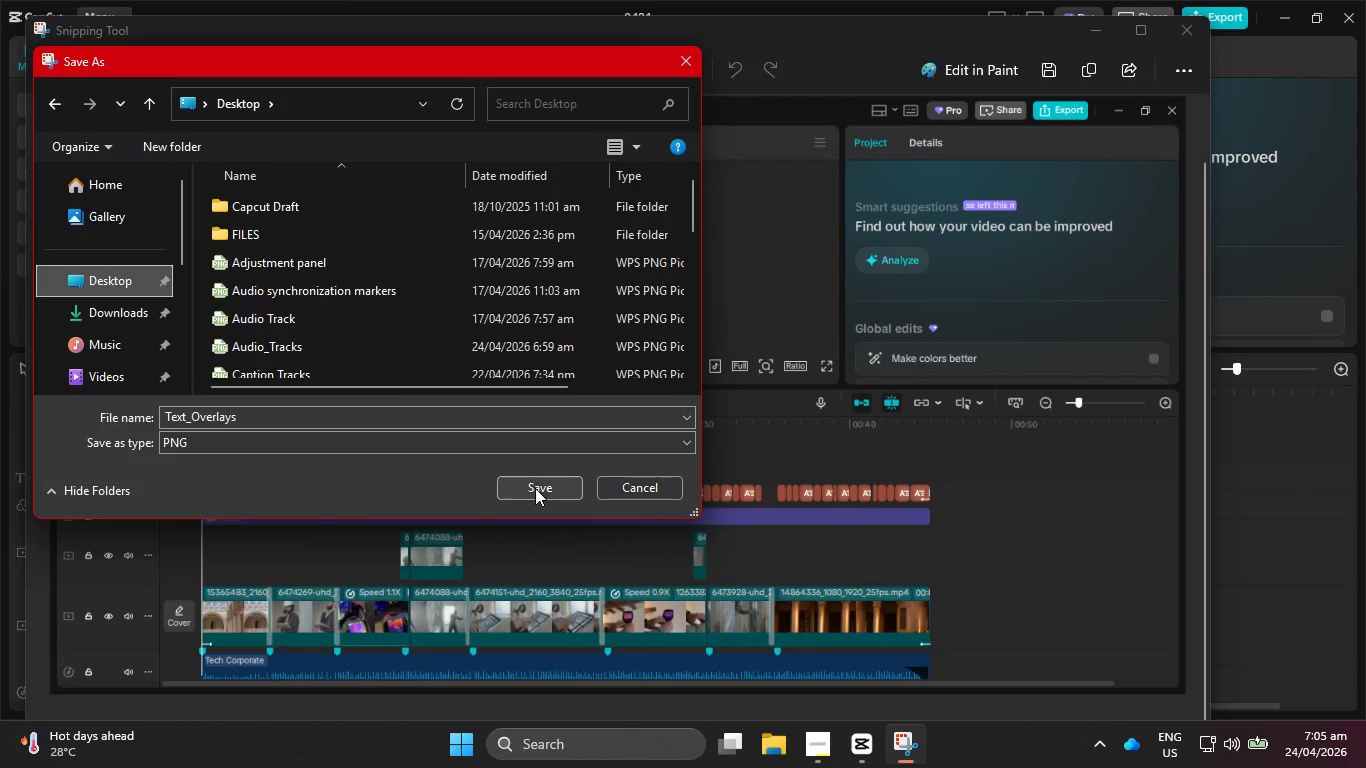 
scroll: coordinate [120, 271], scroll_direction: up, amount: 3.0
 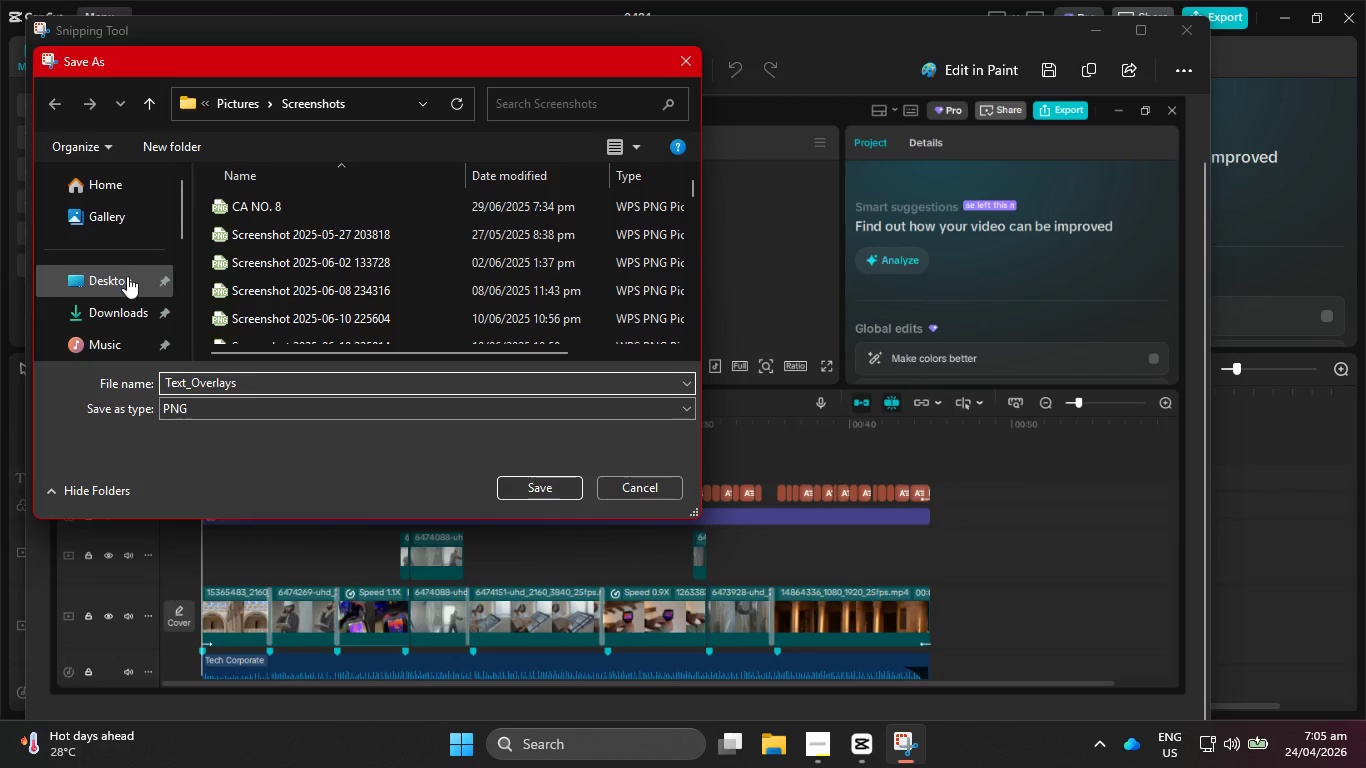 
left_click([535, 488])
 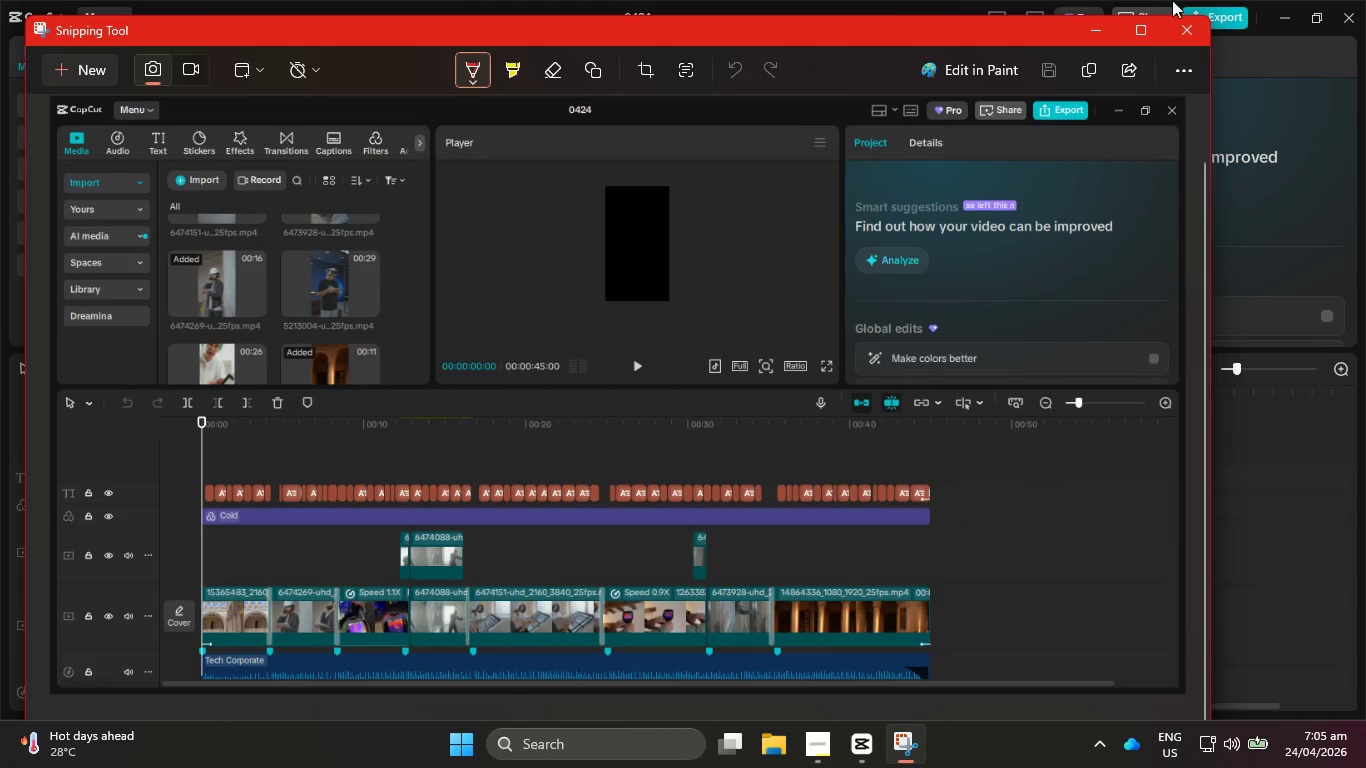 
left_click([1184, 35])
 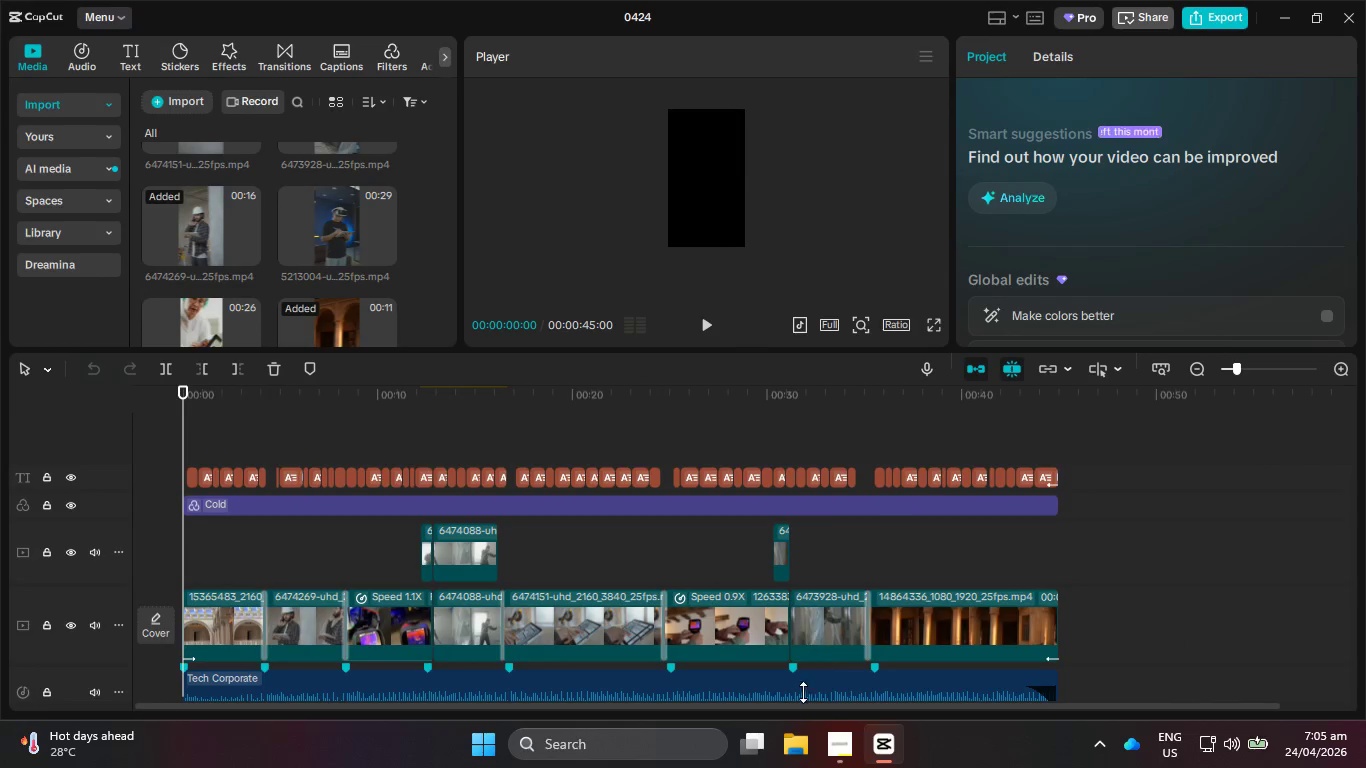 
left_click([852, 759])